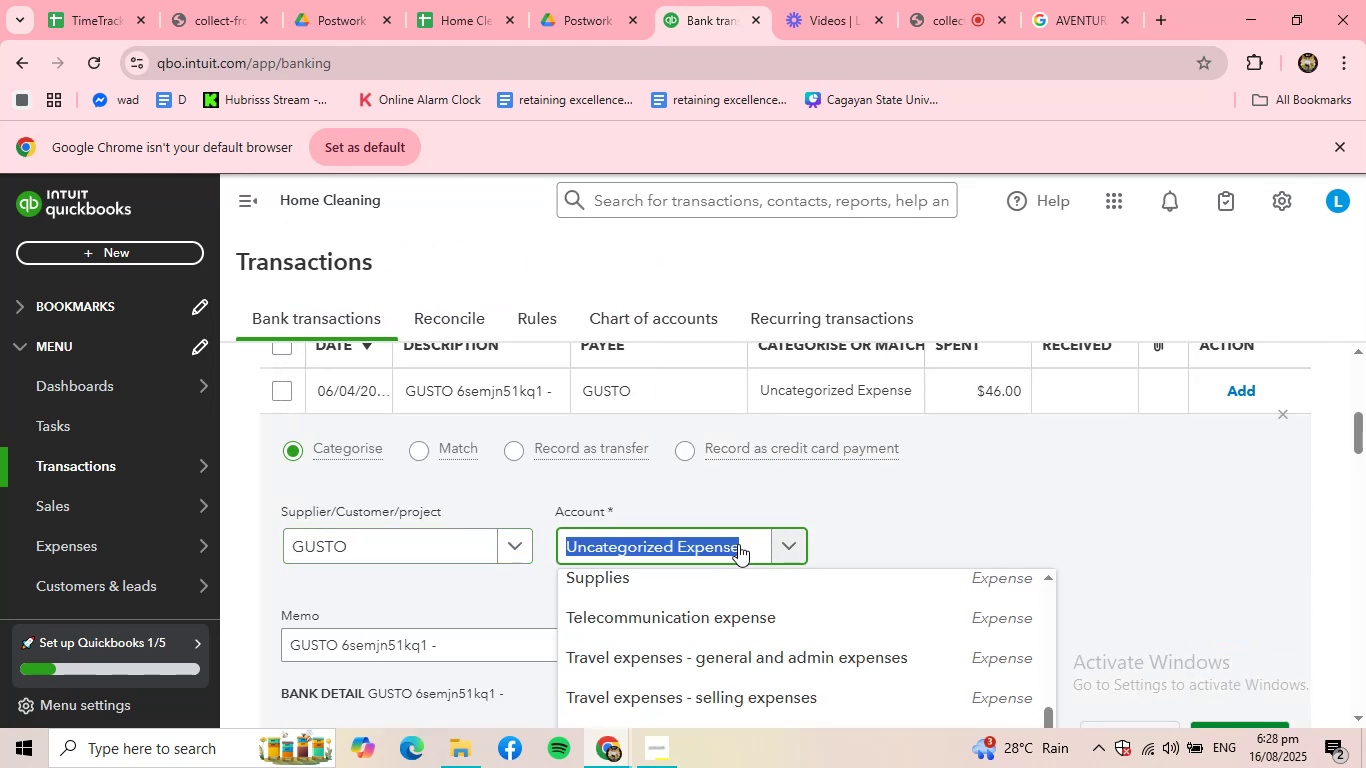 
left_click([668, 576])
 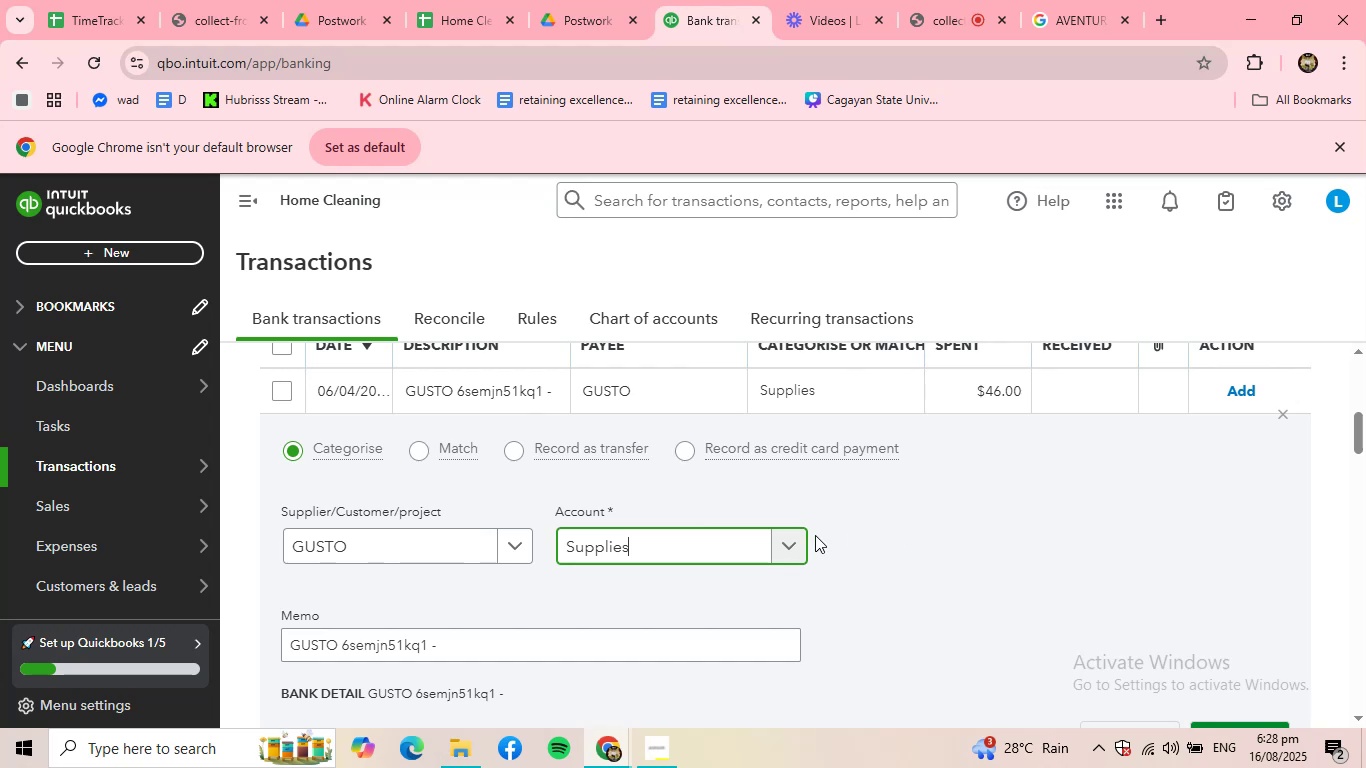 
left_click([780, 535])
 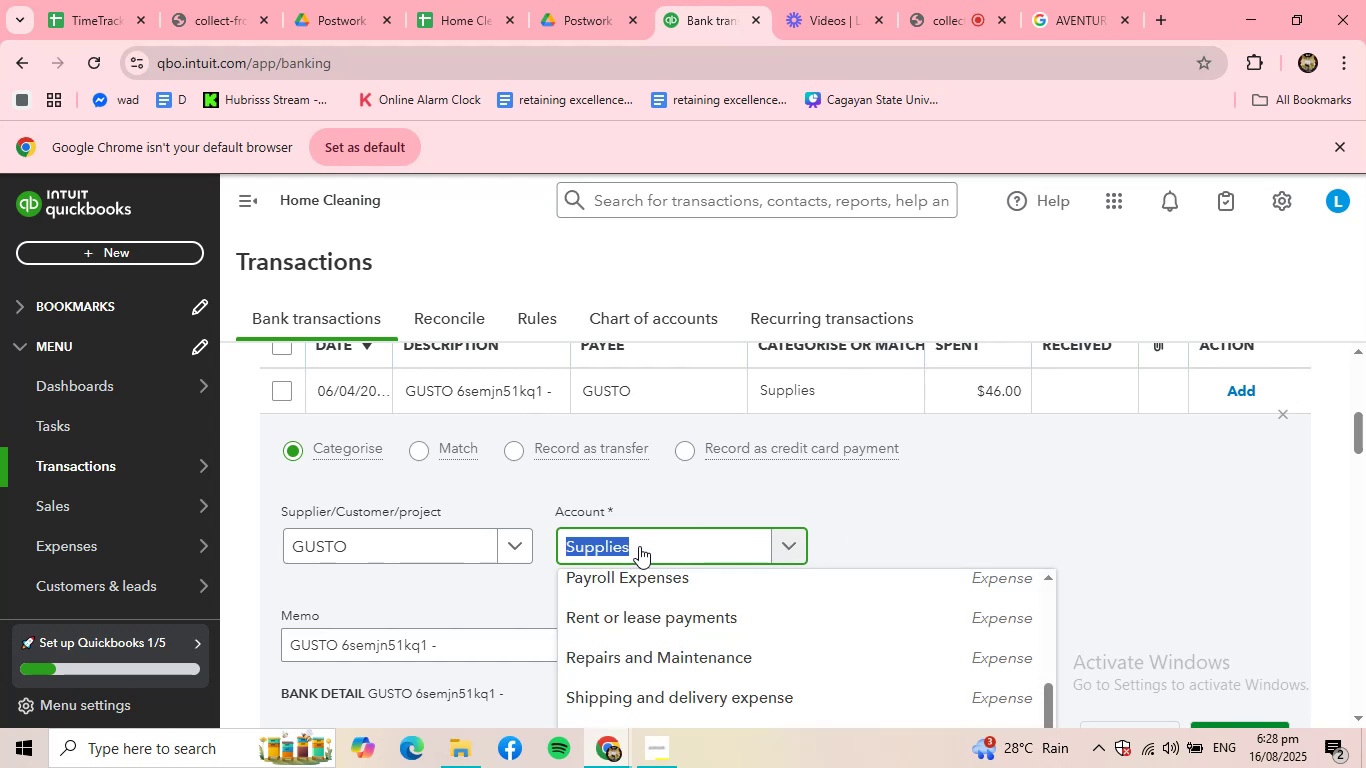 
key(Backspace)
 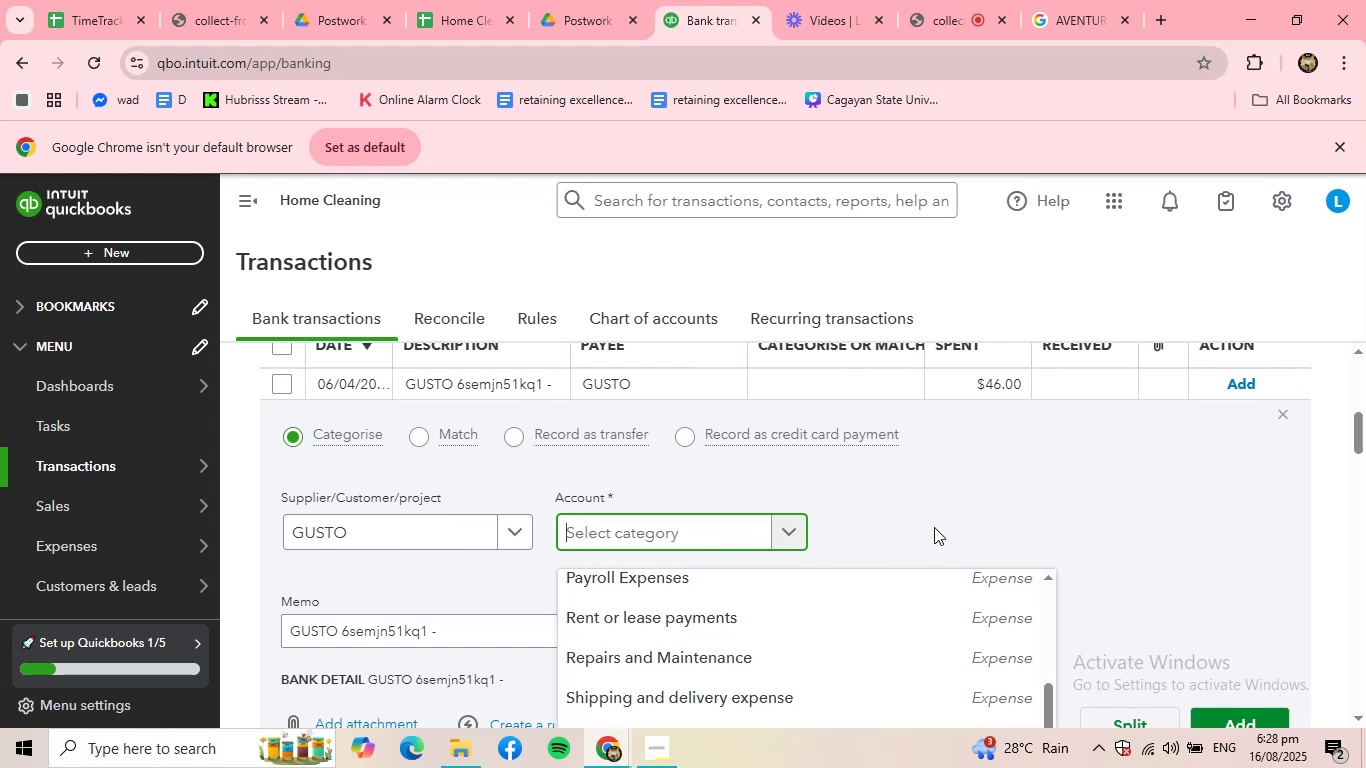 
left_click([944, 510])
 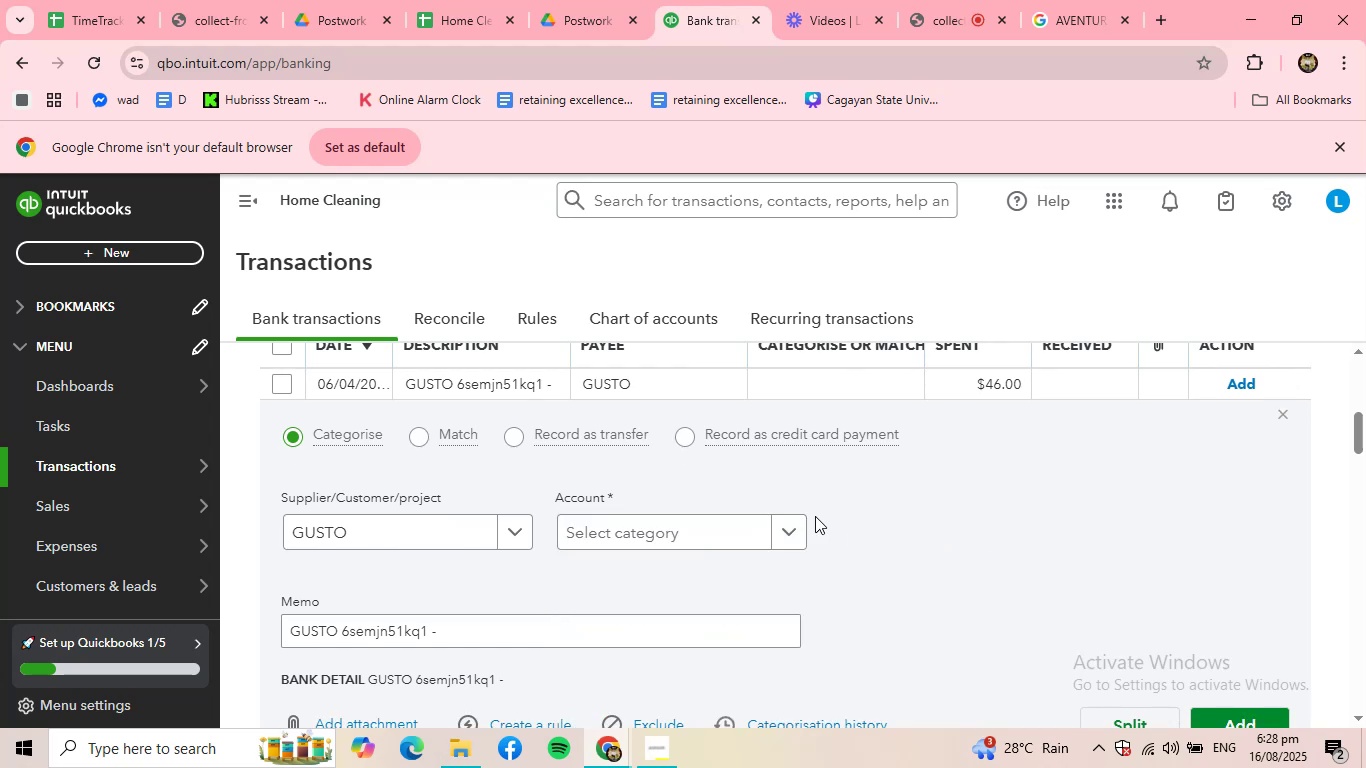 
left_click([765, 526])
 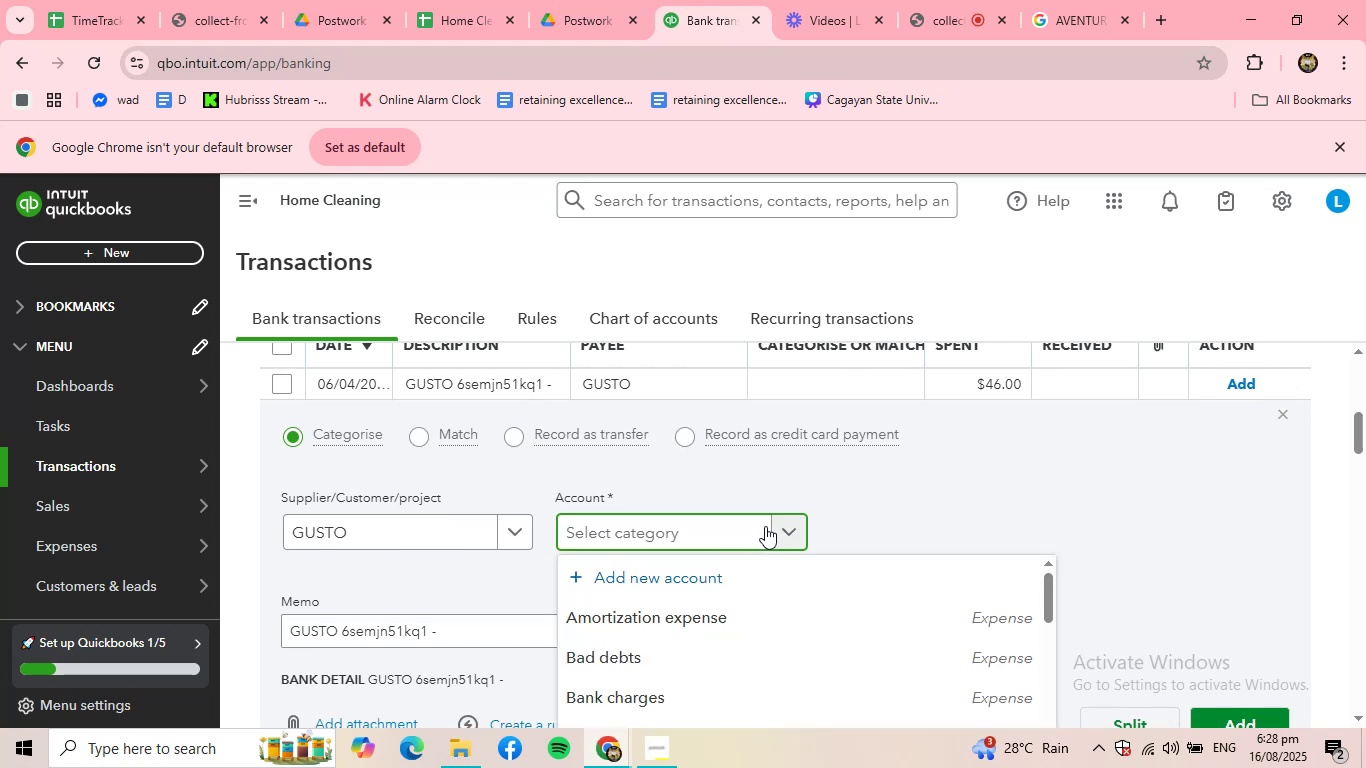 
type(UNREC)
key(Backspace)
key(Backspace)
key(Backspace)
 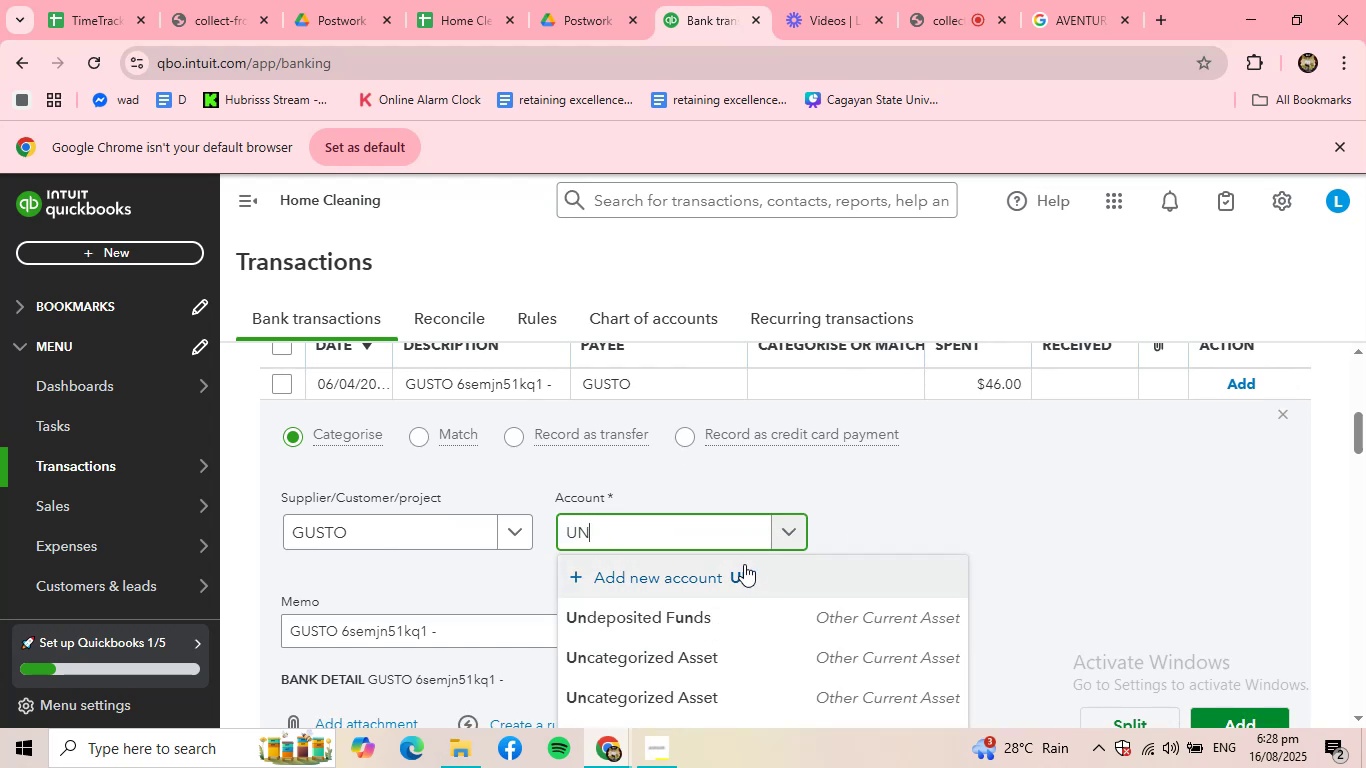 
scroll: coordinate [975, 623], scroll_direction: down, amount: 4.0
 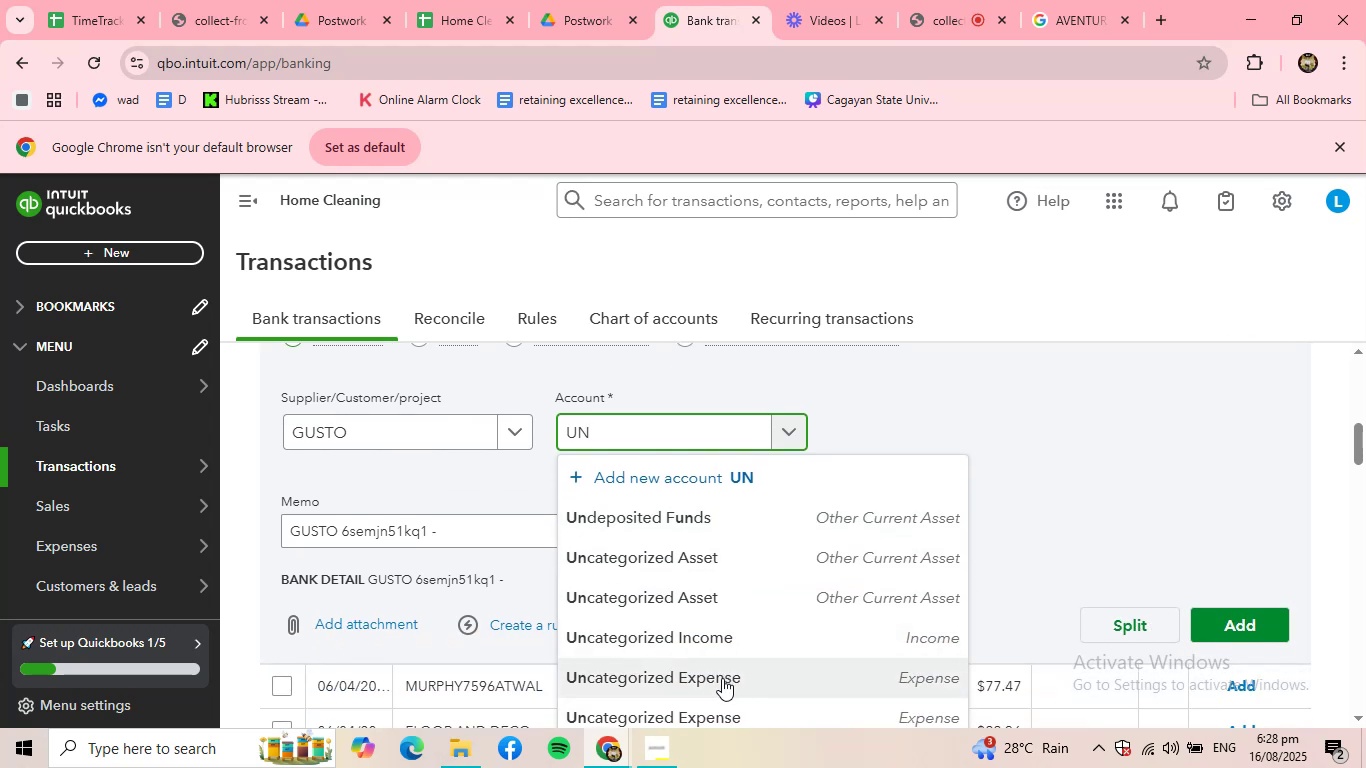 
left_click([722, 678])
 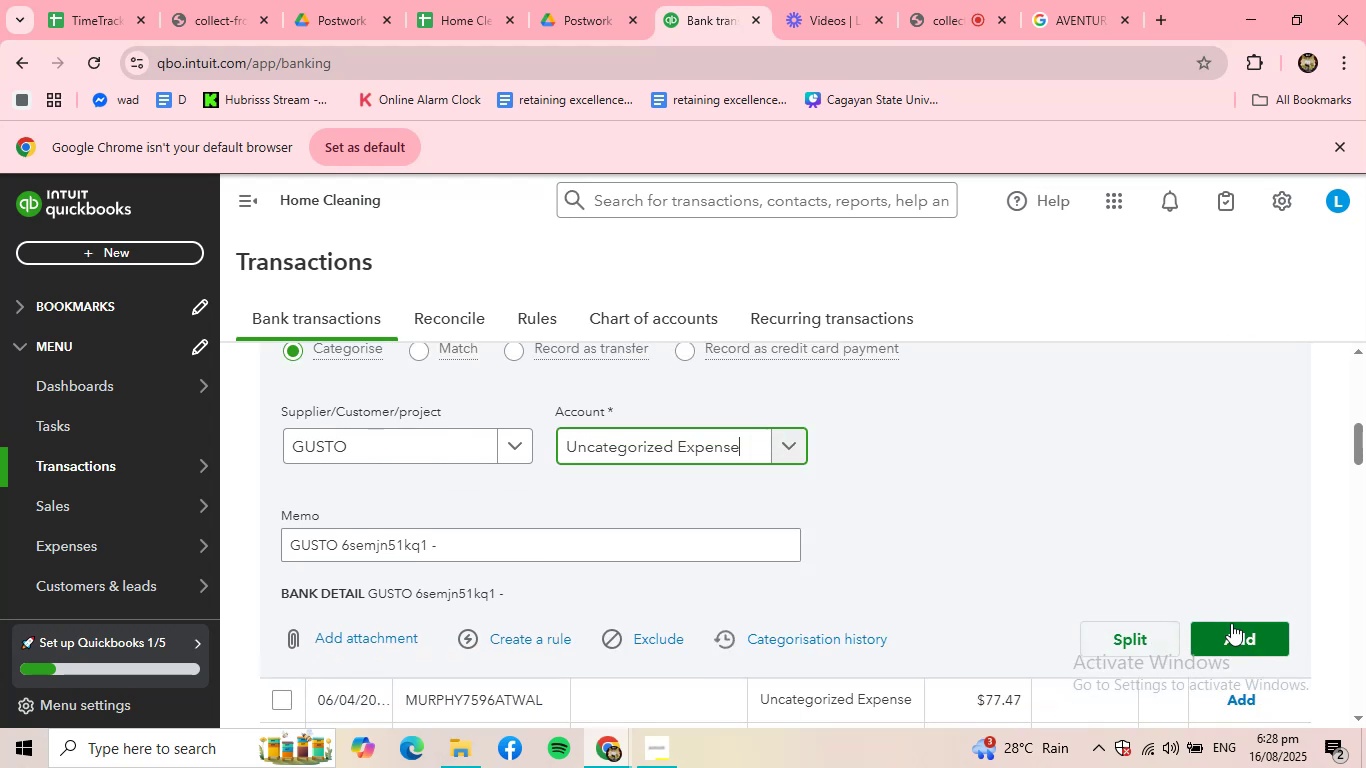 
left_click([1248, 634])
 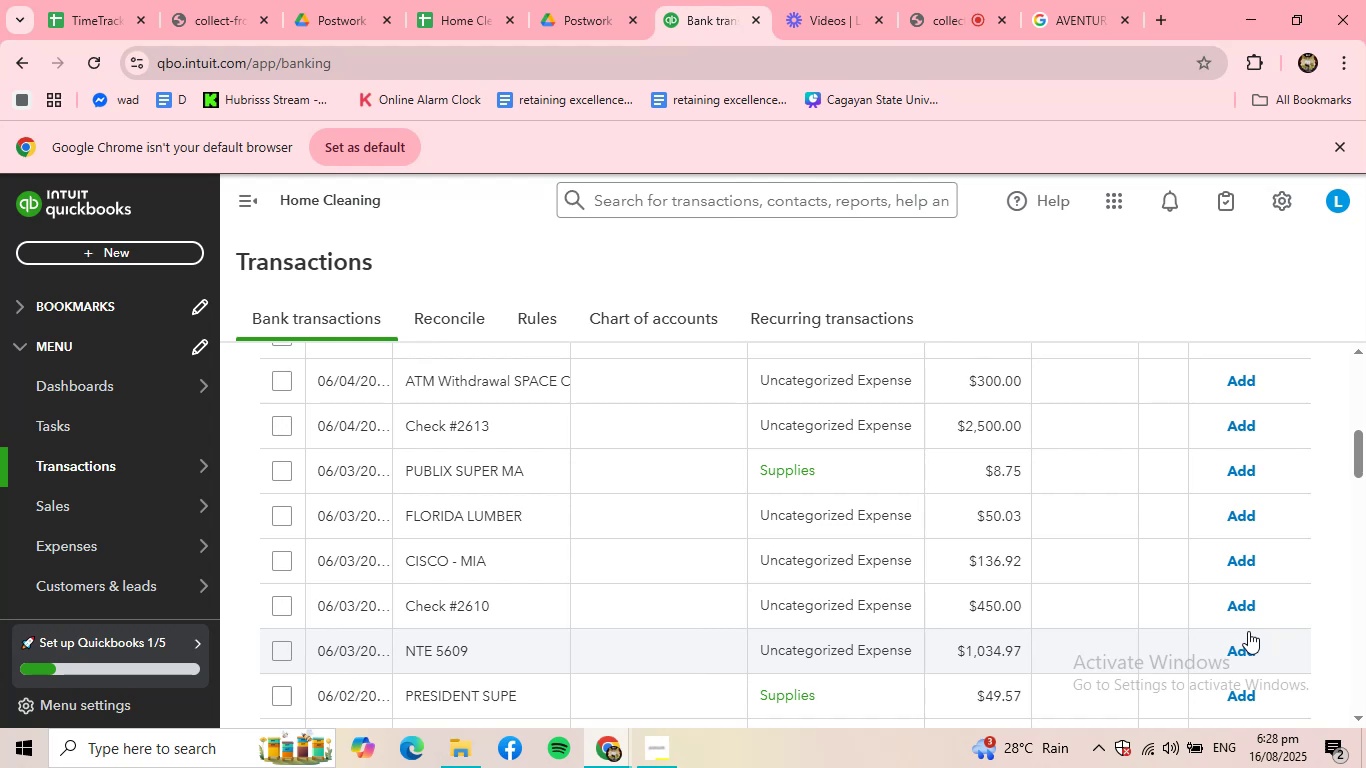 
wait(12.99)
 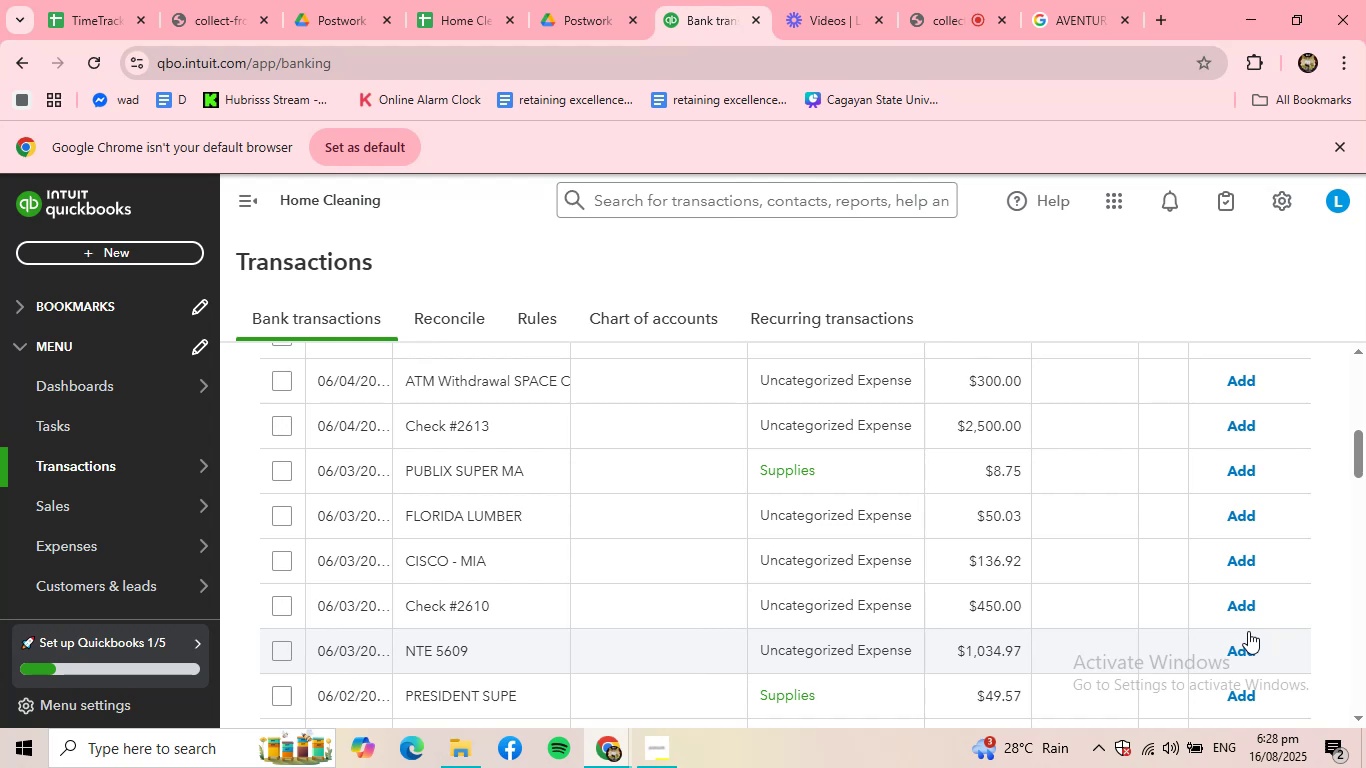 
scroll: coordinate [631, 576], scroll_direction: up, amount: 2.0
 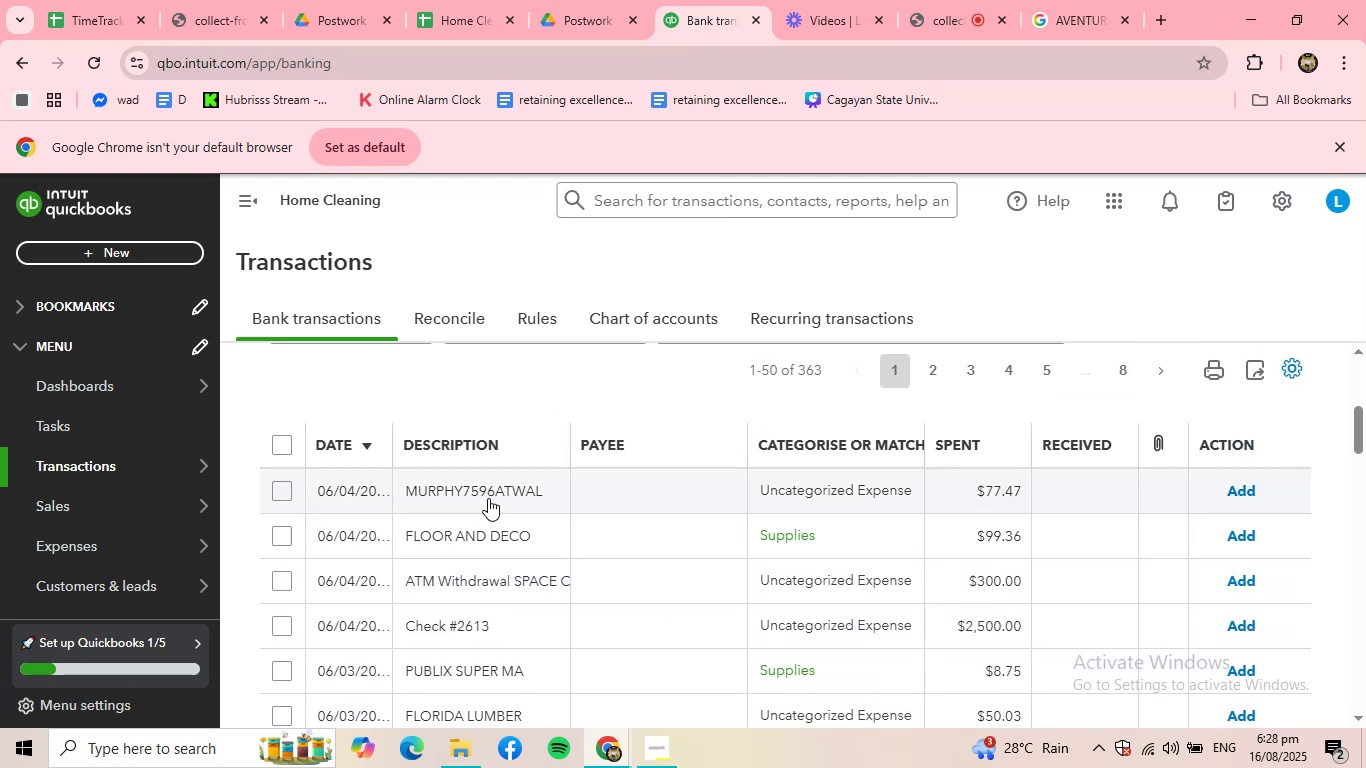 
left_click([485, 485])
 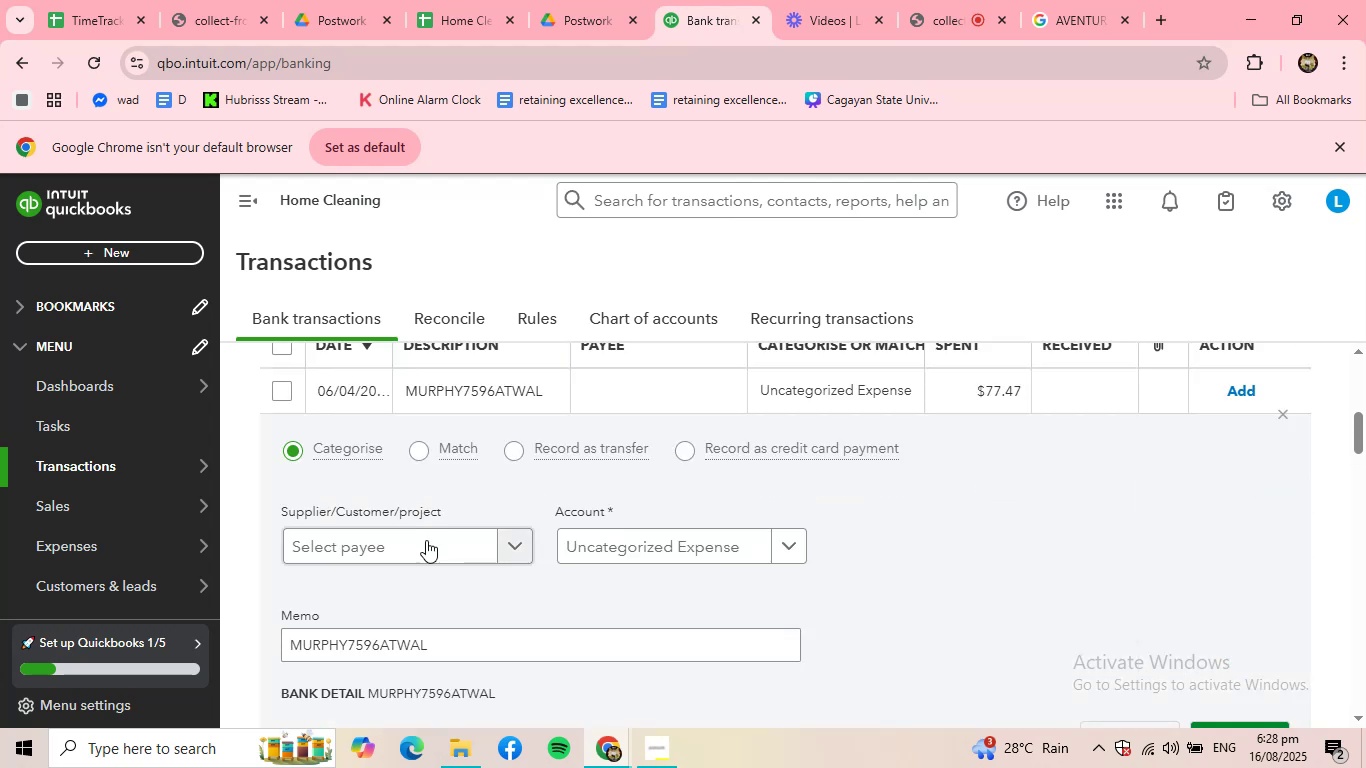 
left_click([427, 541])
 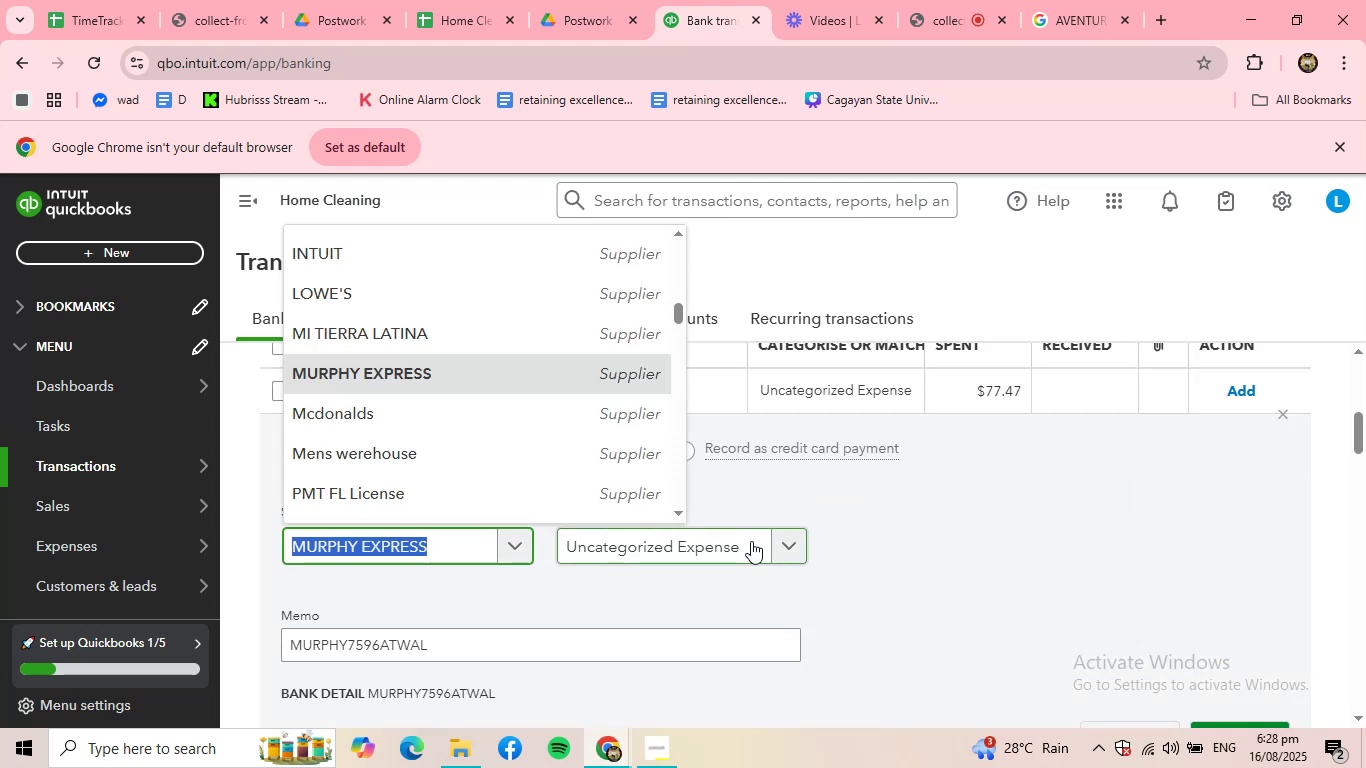 
left_click([751, 541])
 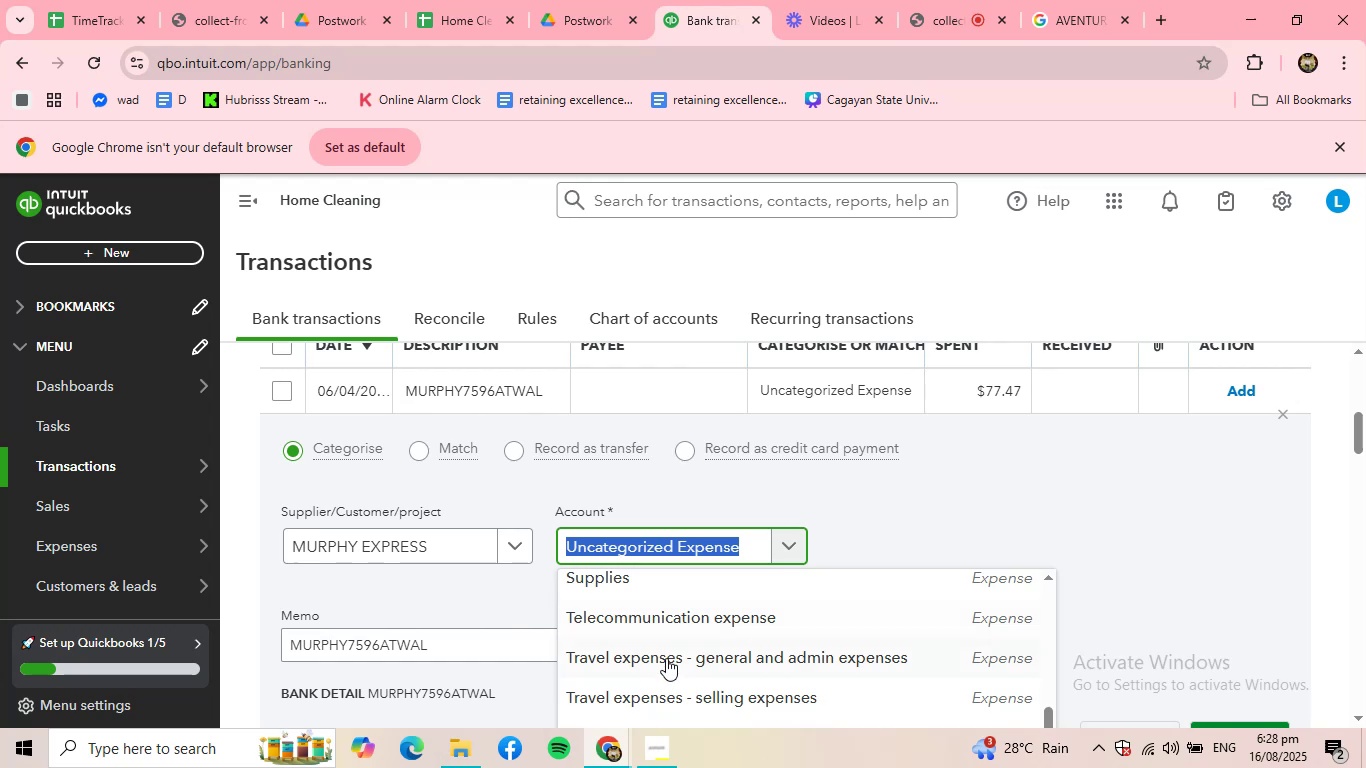 
left_click([663, 660])
 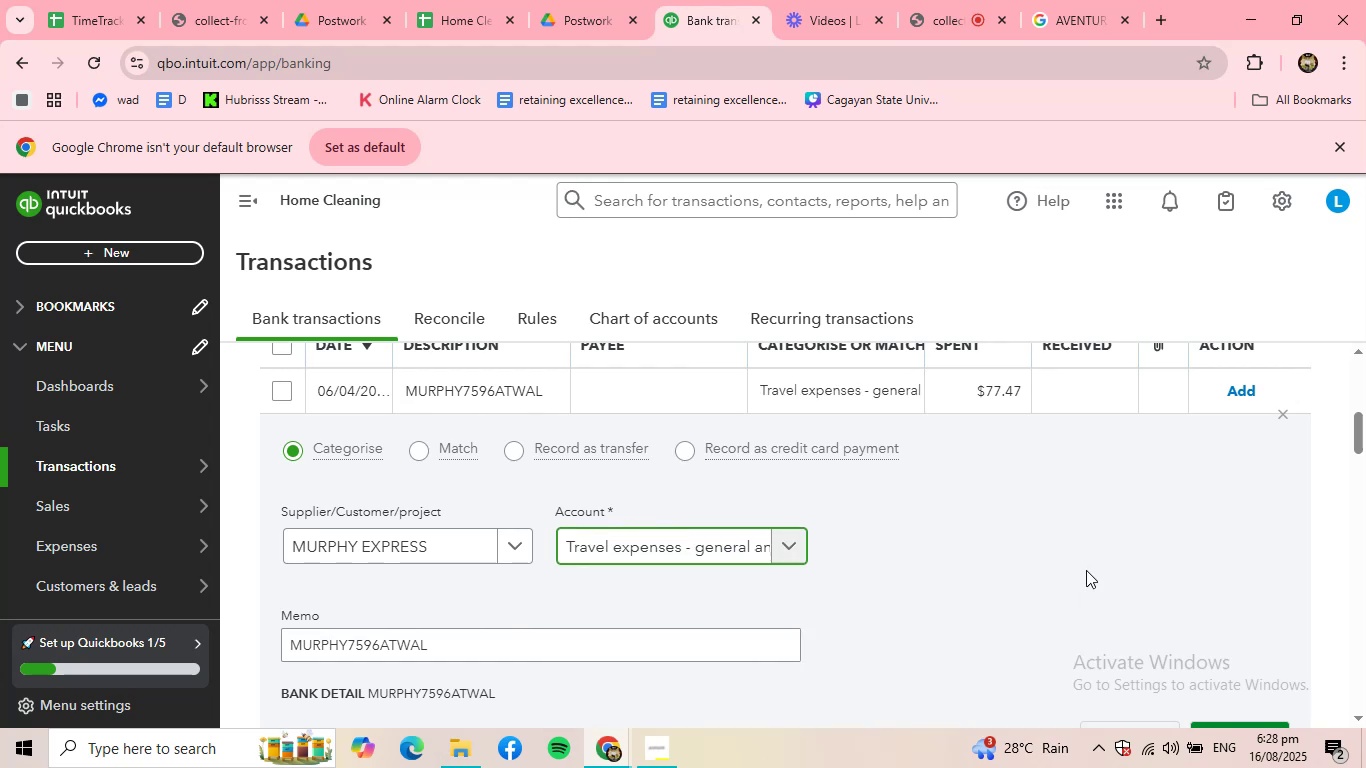 
scroll: coordinate [1086, 570], scroll_direction: down, amount: 1.0
 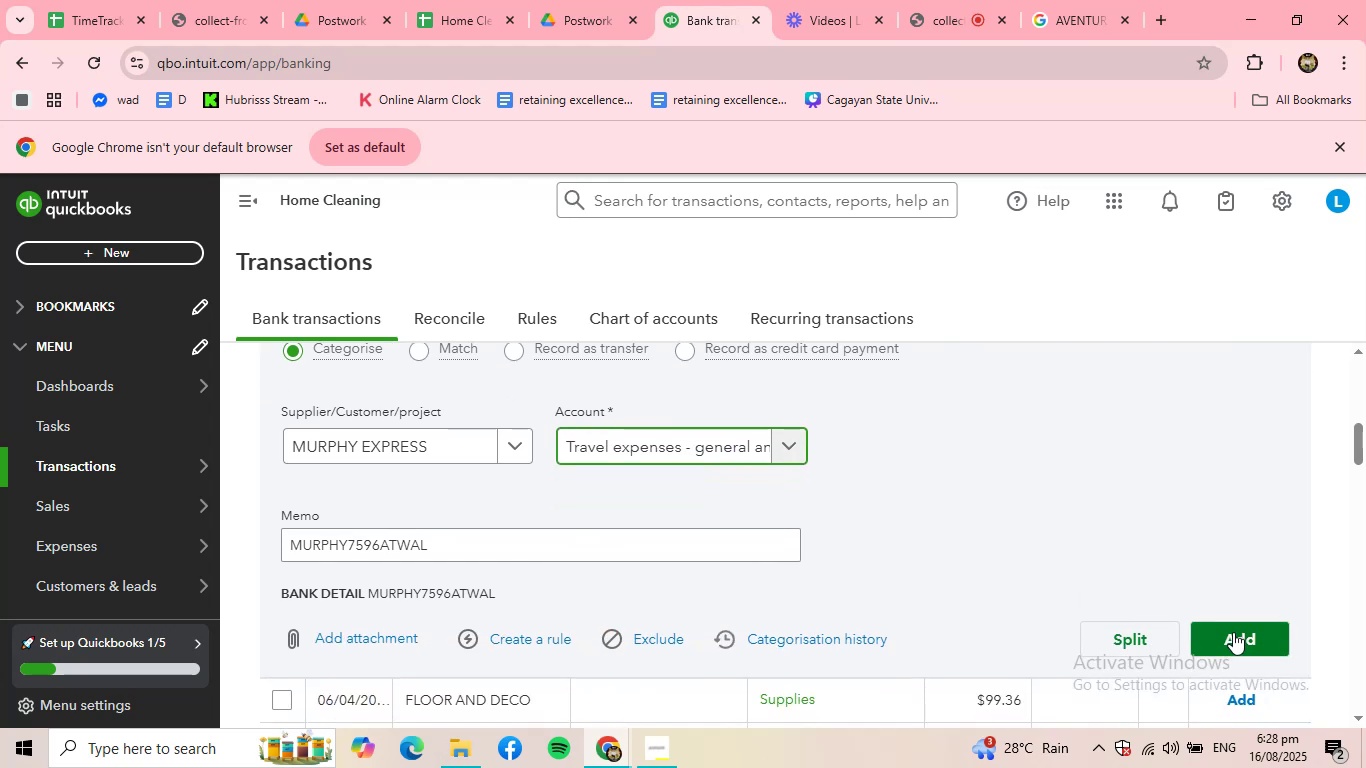 
left_click([1236, 633])
 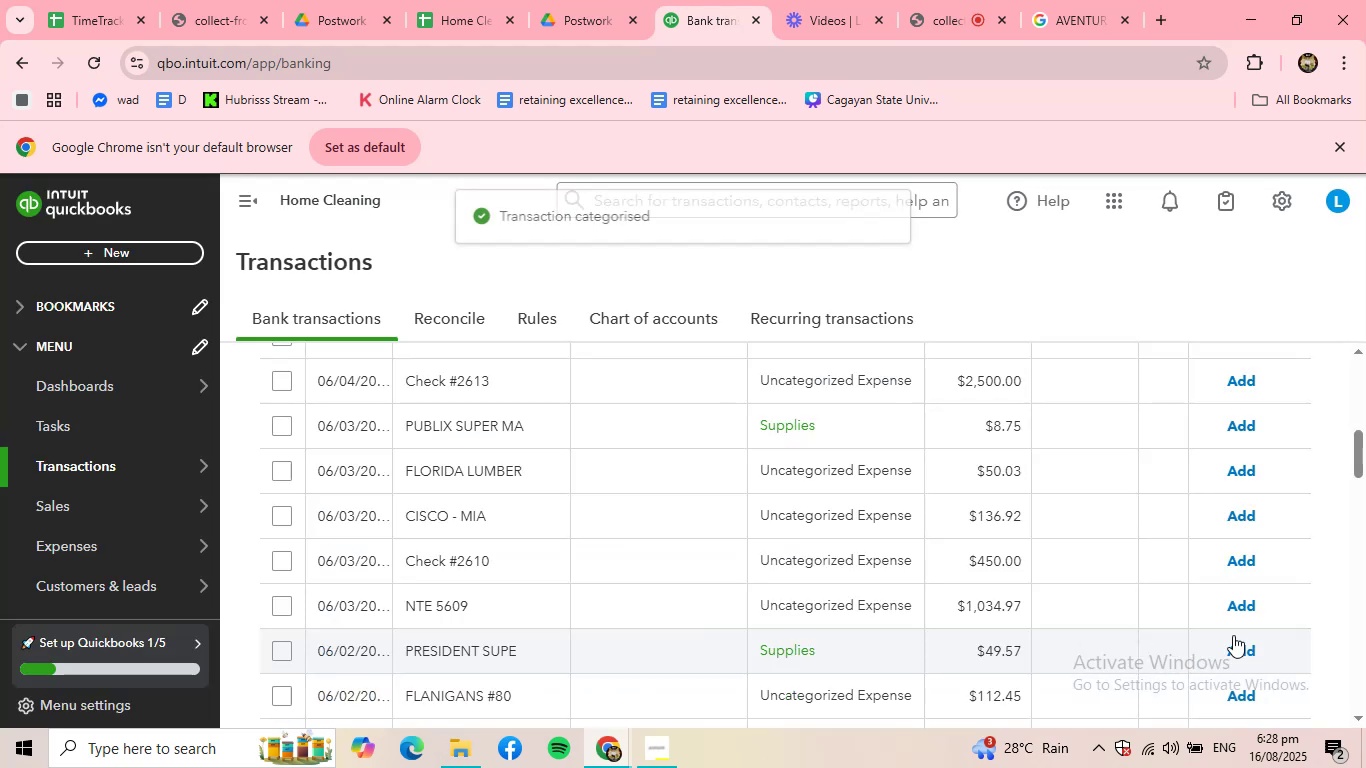 
scroll: coordinate [491, 562], scroll_direction: up, amount: 2.0
 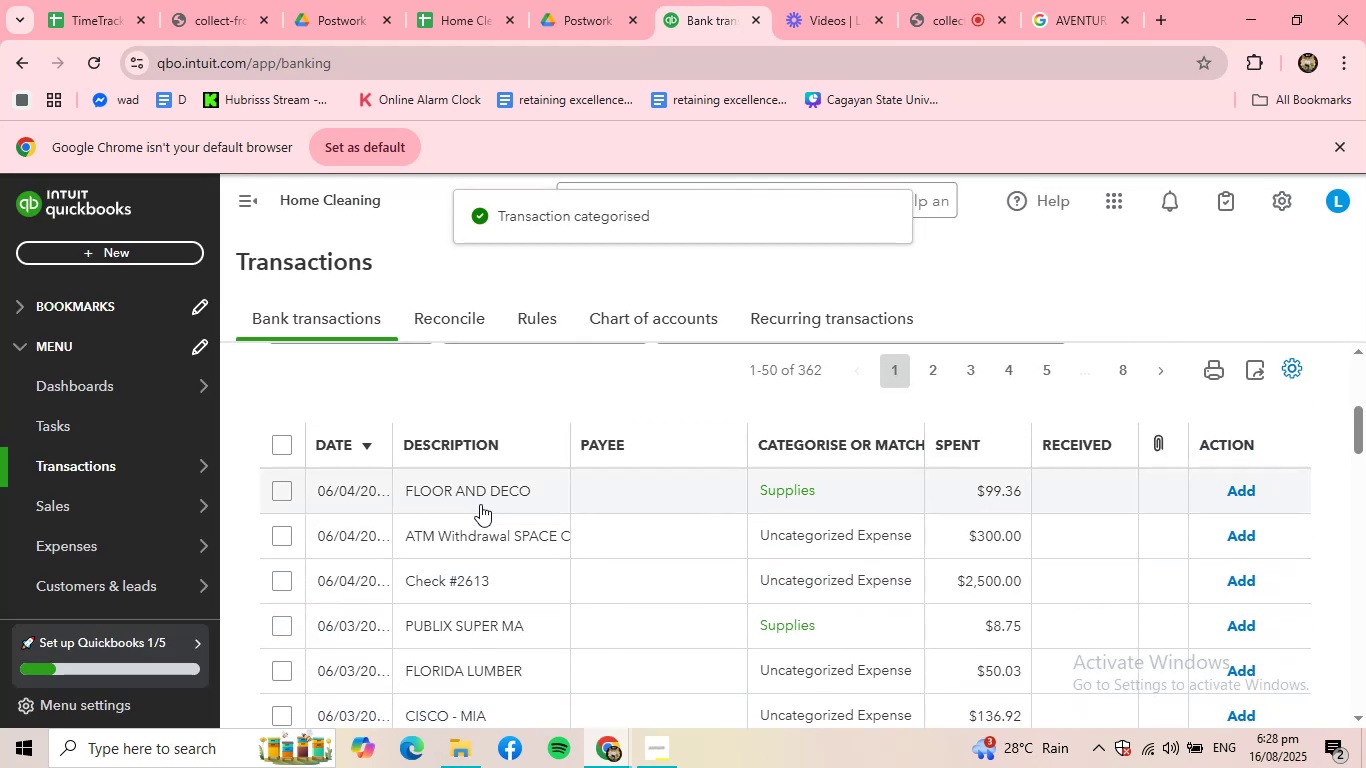 
left_click([480, 504])
 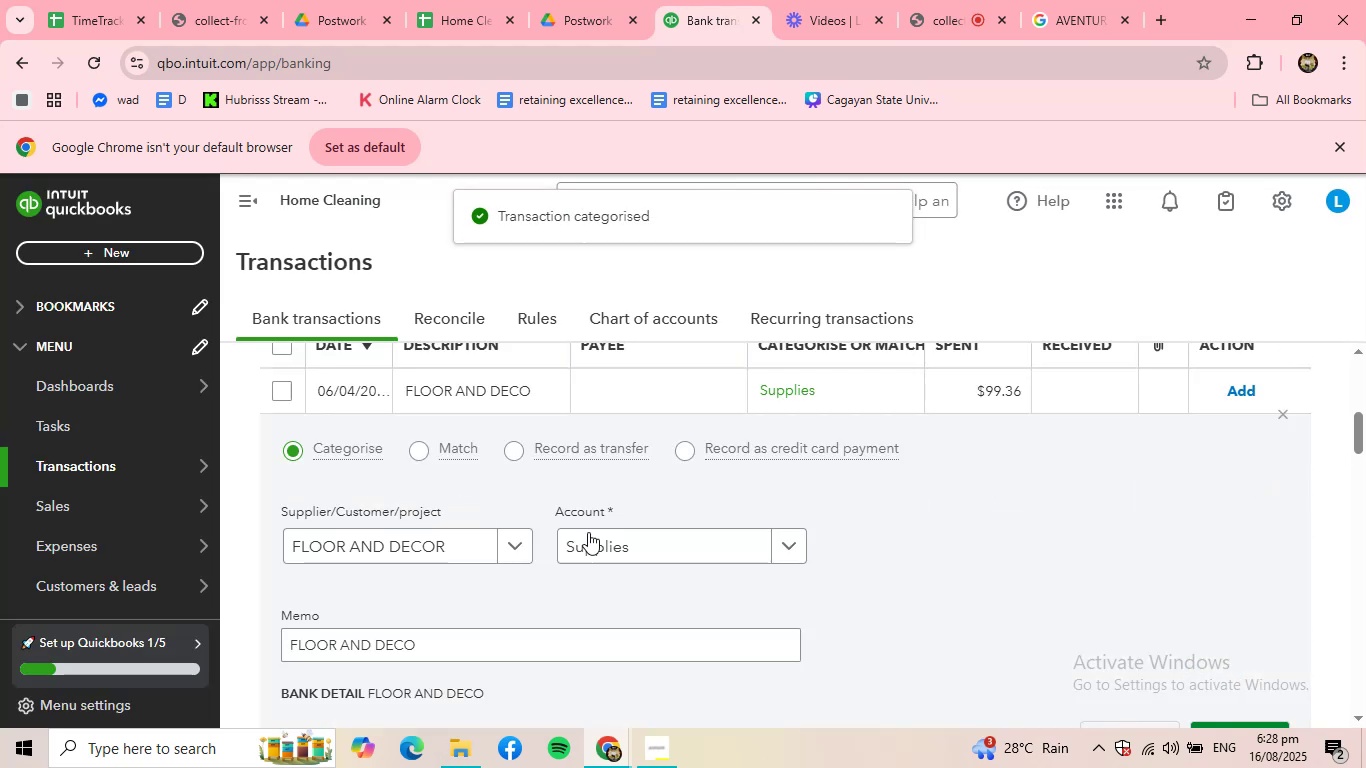 
left_click([634, 548])
 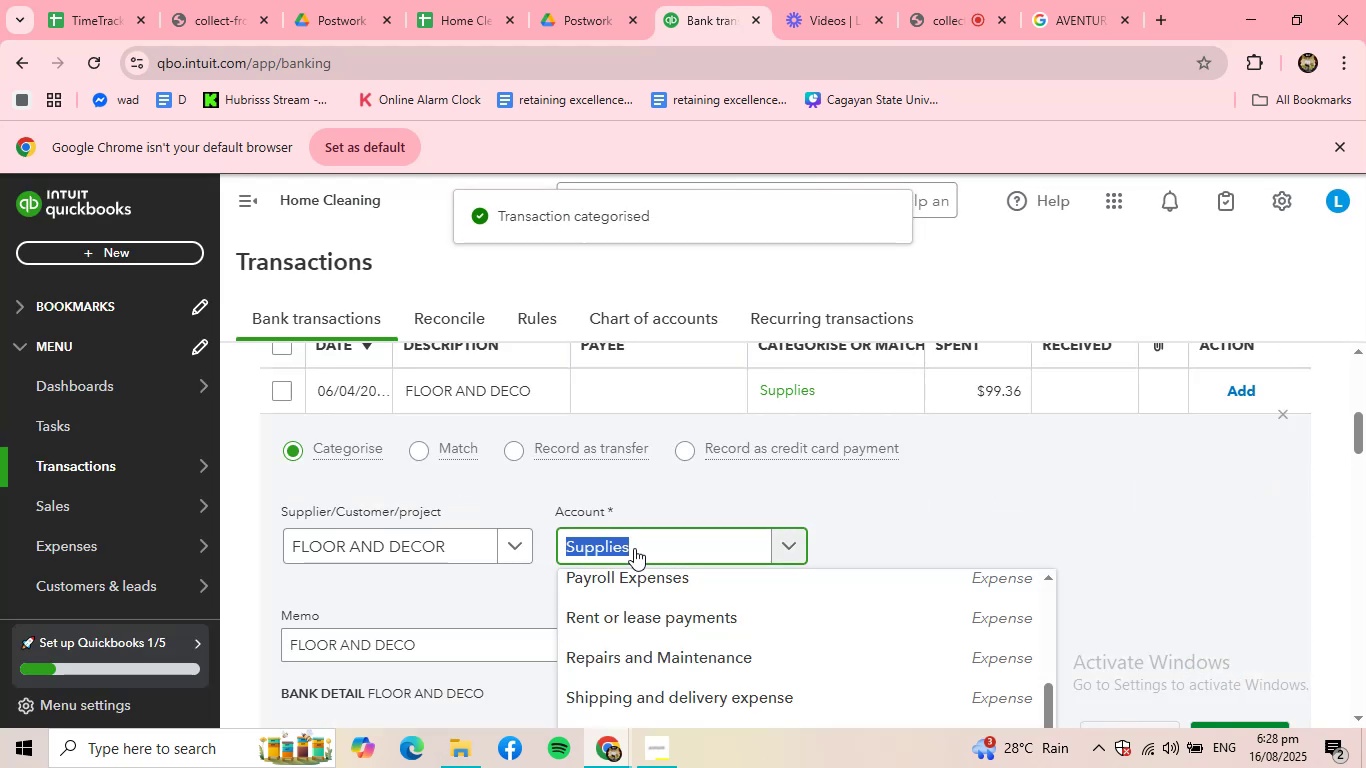 
double_click([634, 548])
 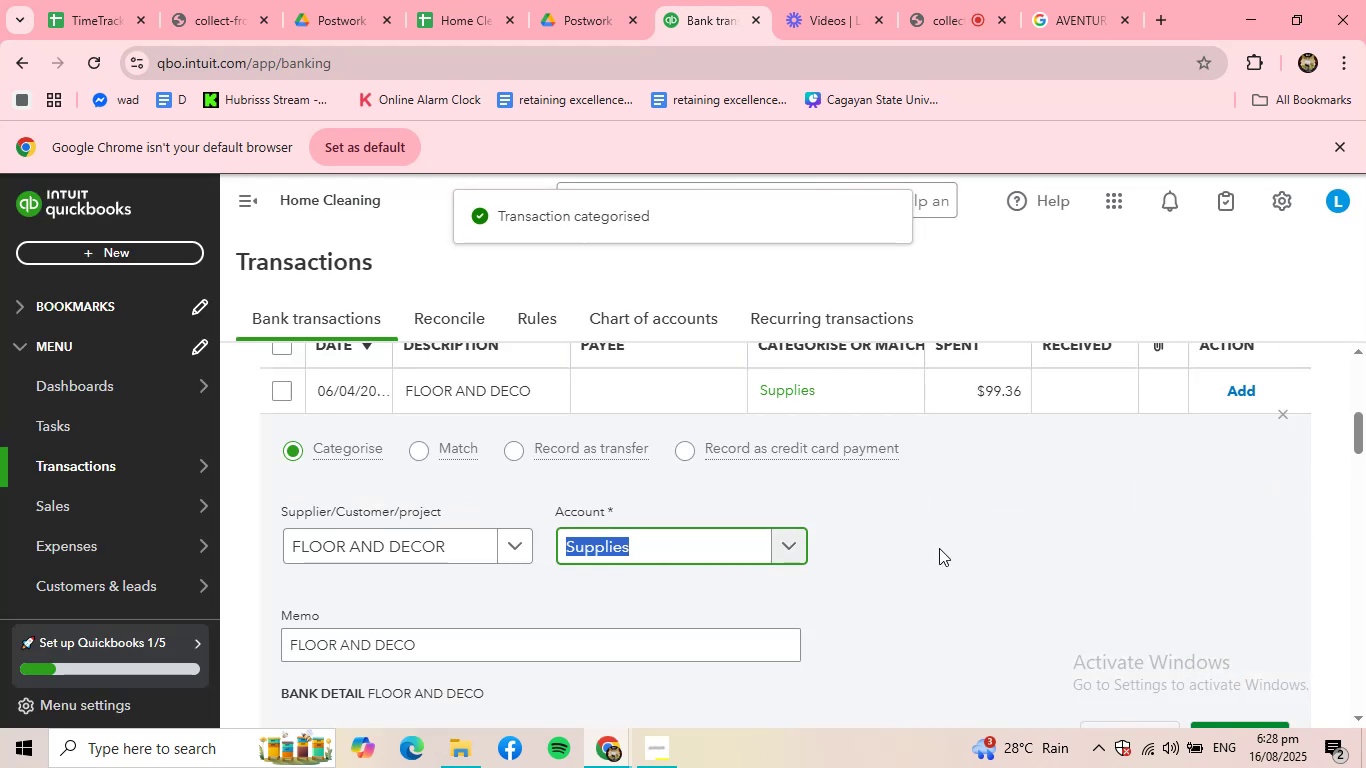 
scroll: coordinate [982, 542], scroll_direction: down, amount: 2.0
 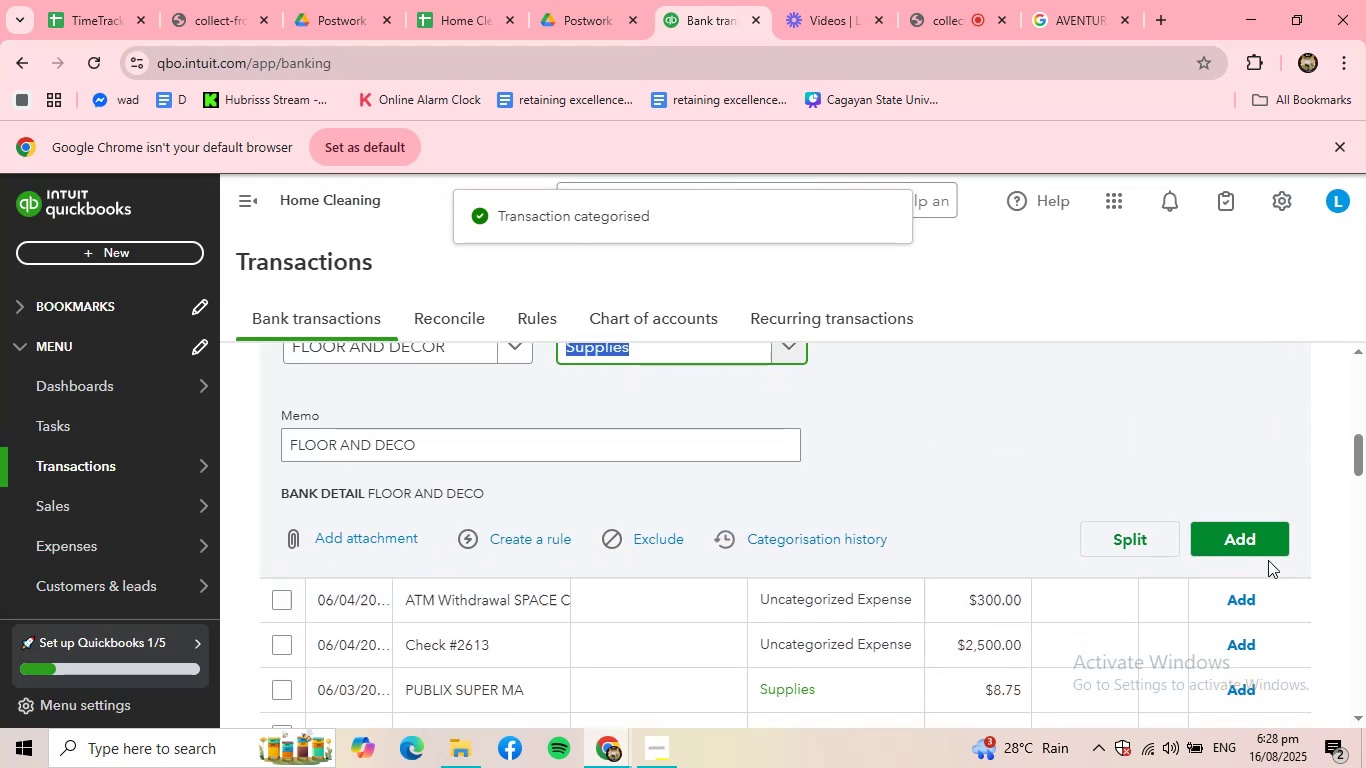 
left_click([1224, 545])
 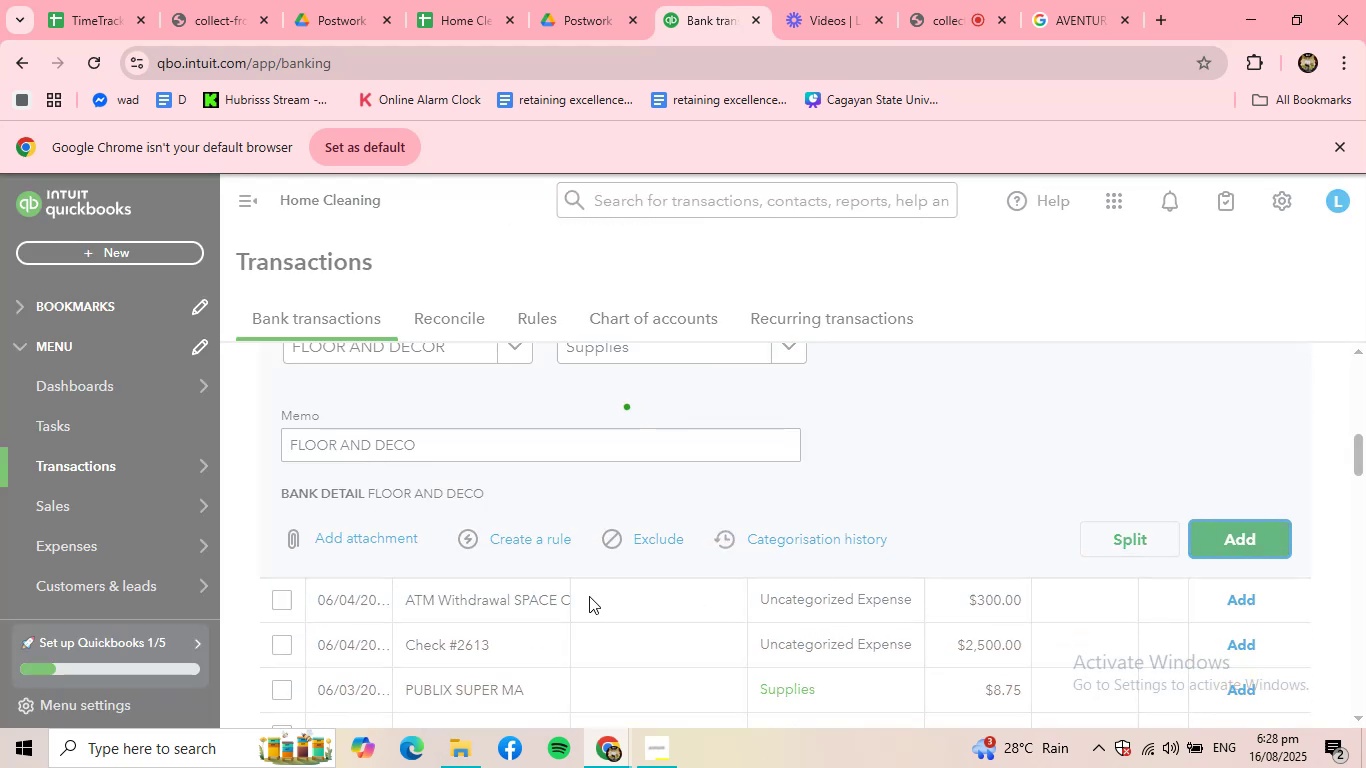 
scroll: coordinate [487, 546], scroll_direction: up, amount: 4.0
 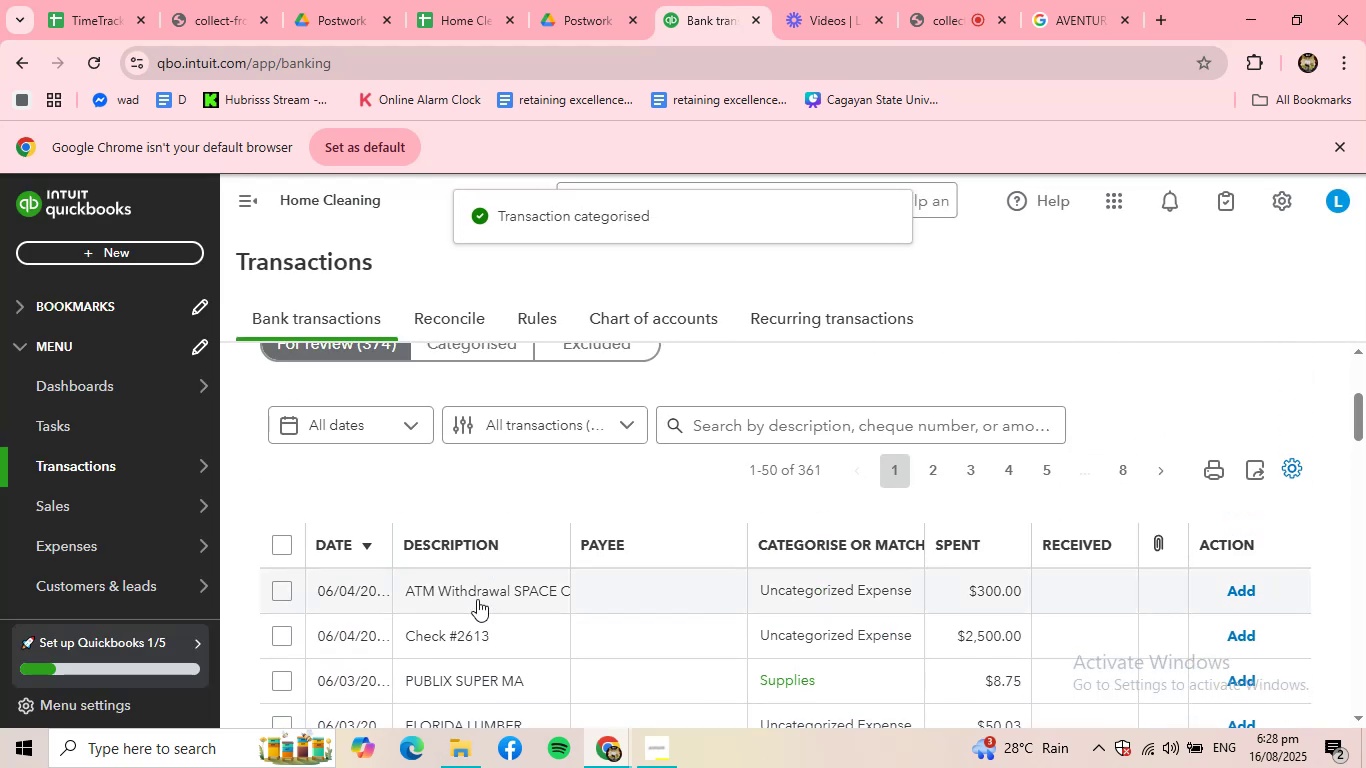 
left_click([477, 597])
 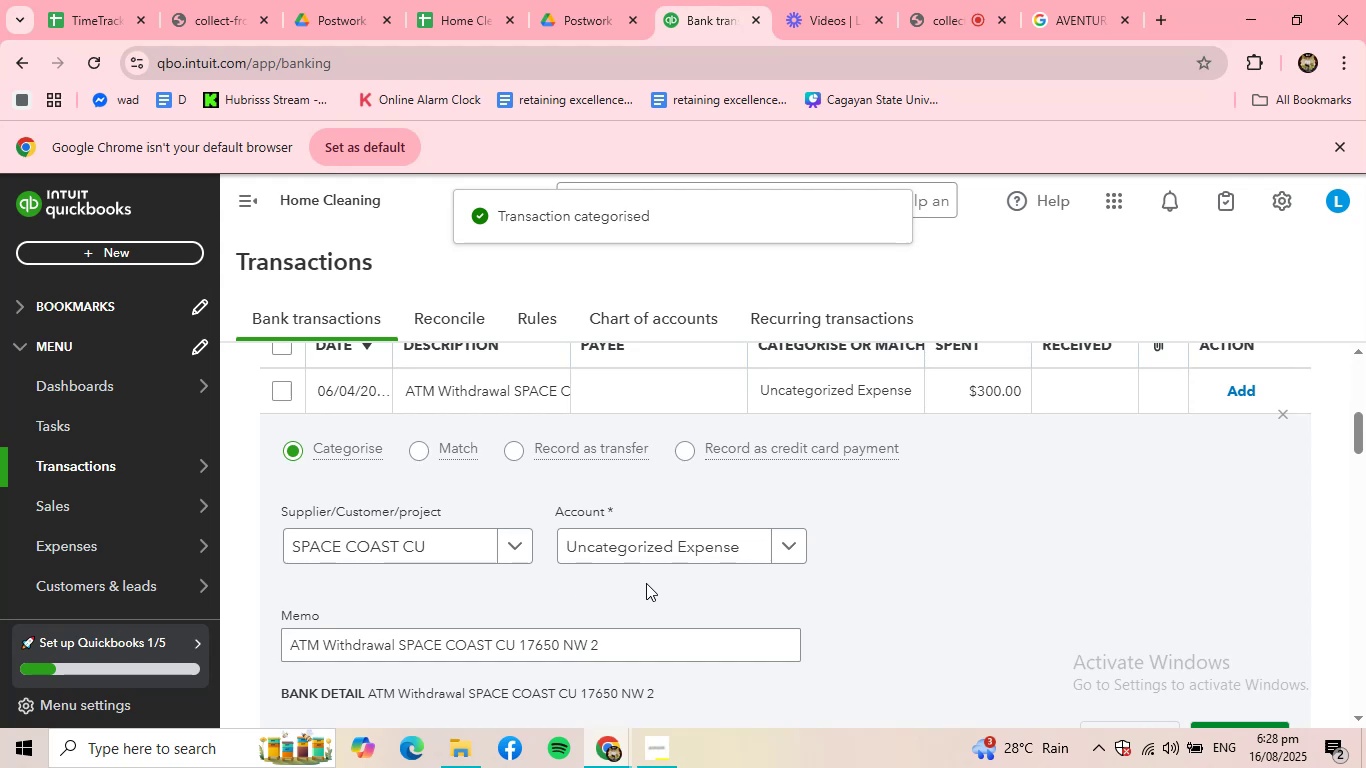 
scroll: coordinate [750, 593], scroll_direction: down, amount: 1.0
 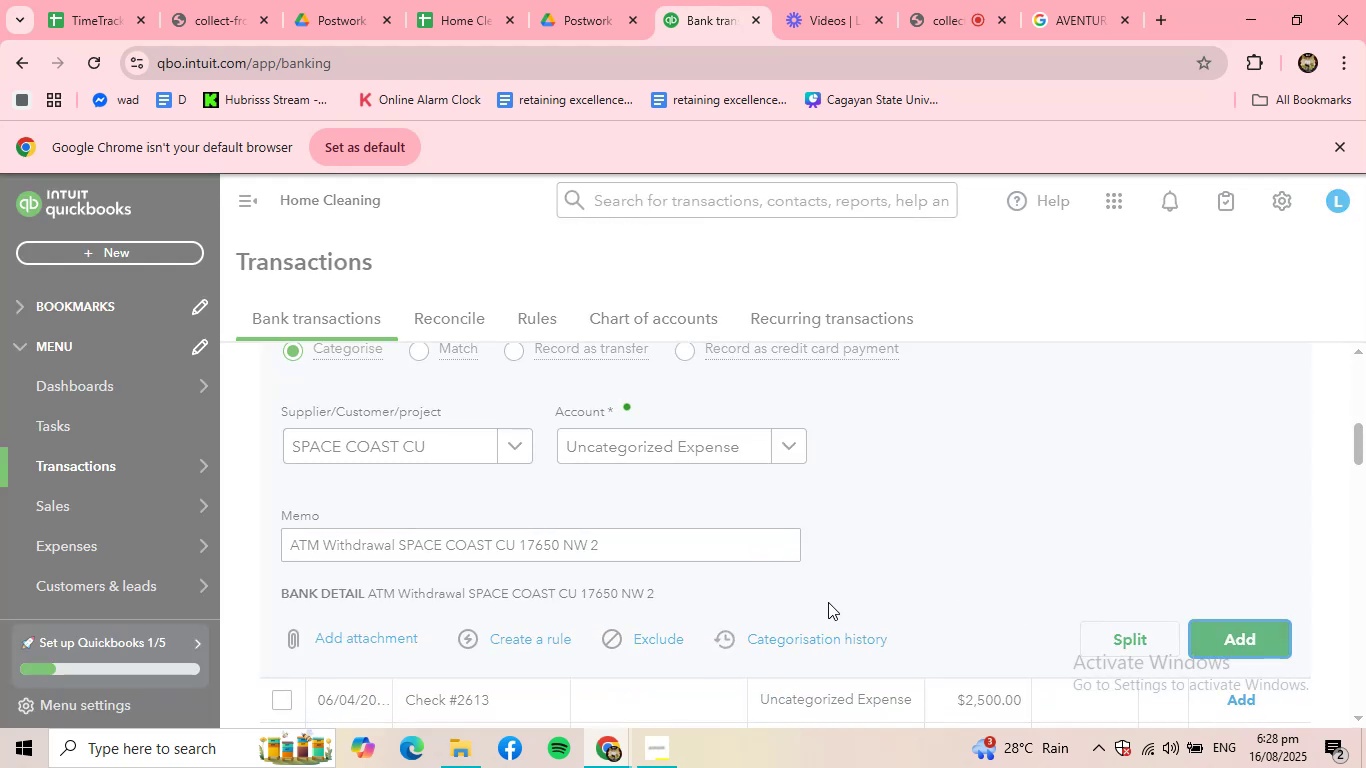 
scroll: coordinate [664, 585], scroll_direction: up, amount: 2.0
 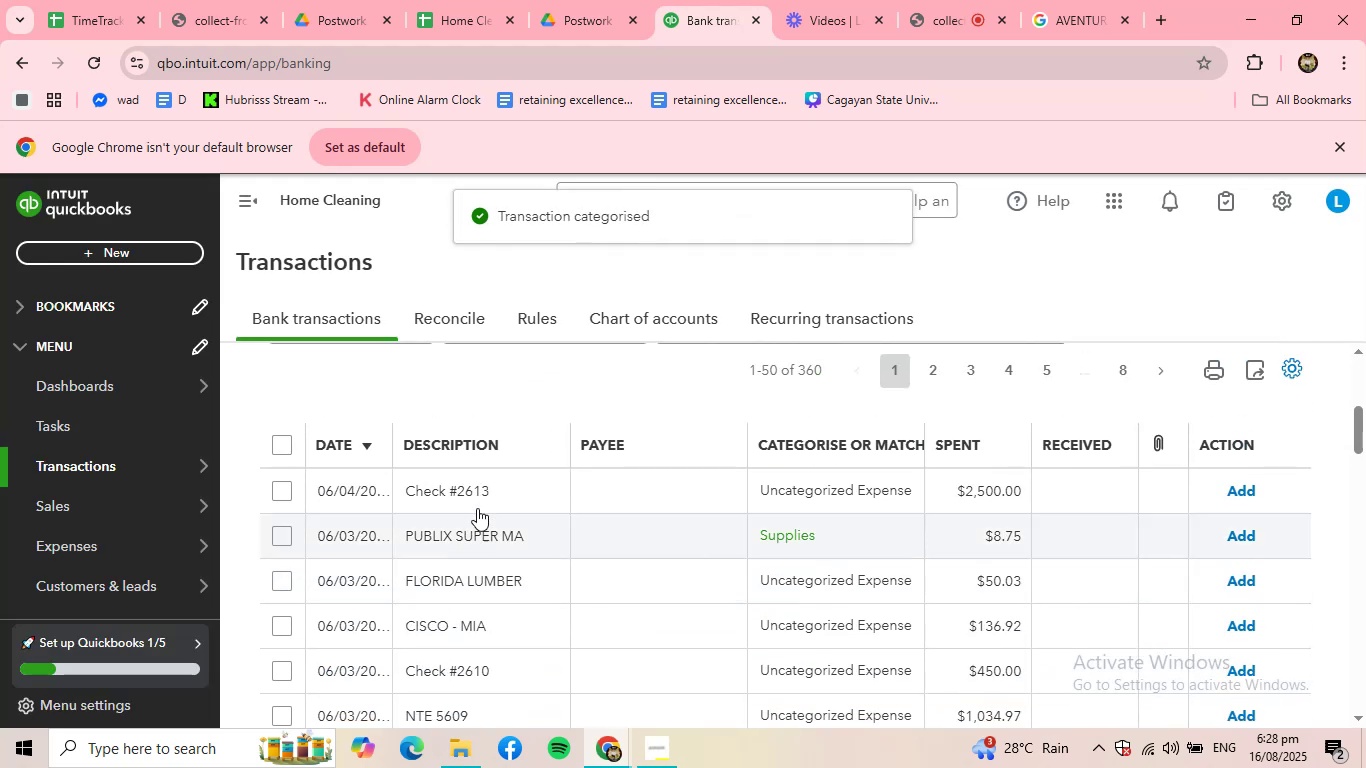 
left_click([479, 488])
 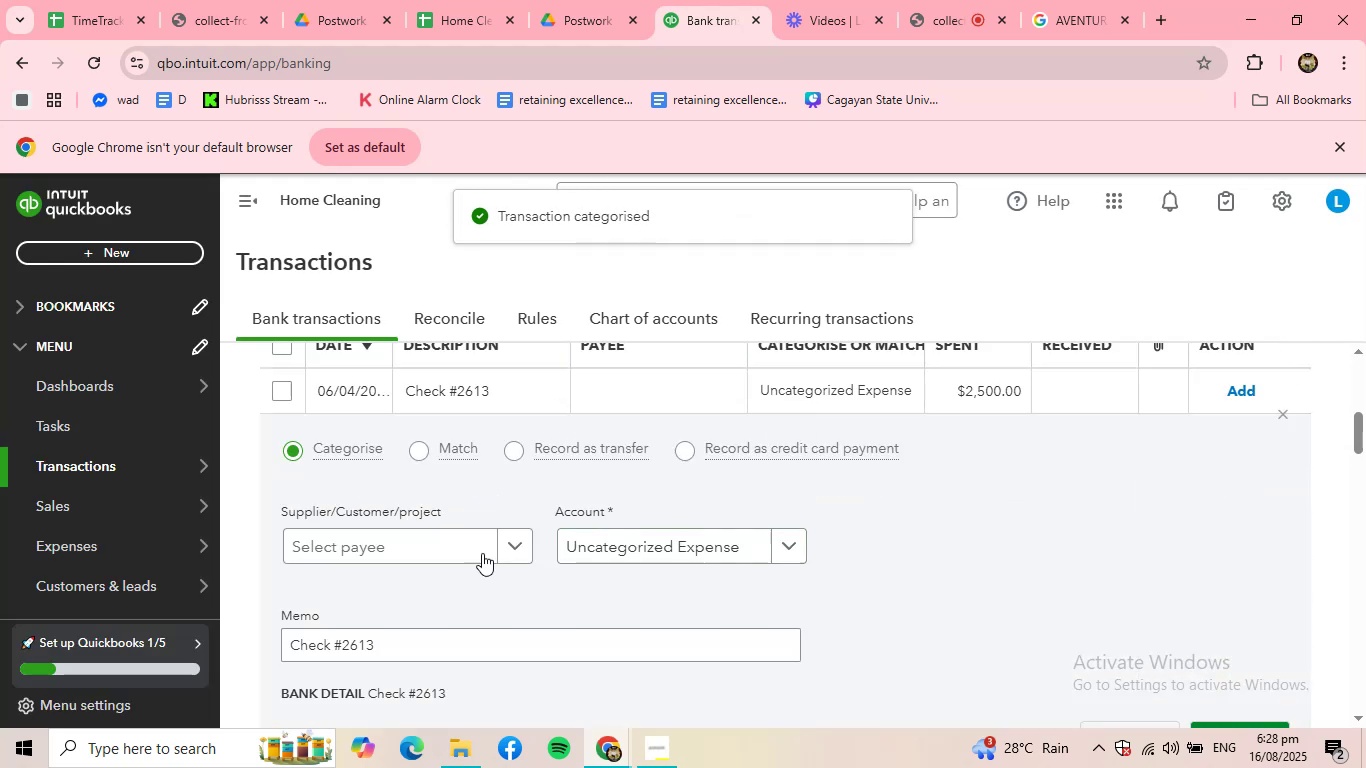 
left_click([469, 547])
 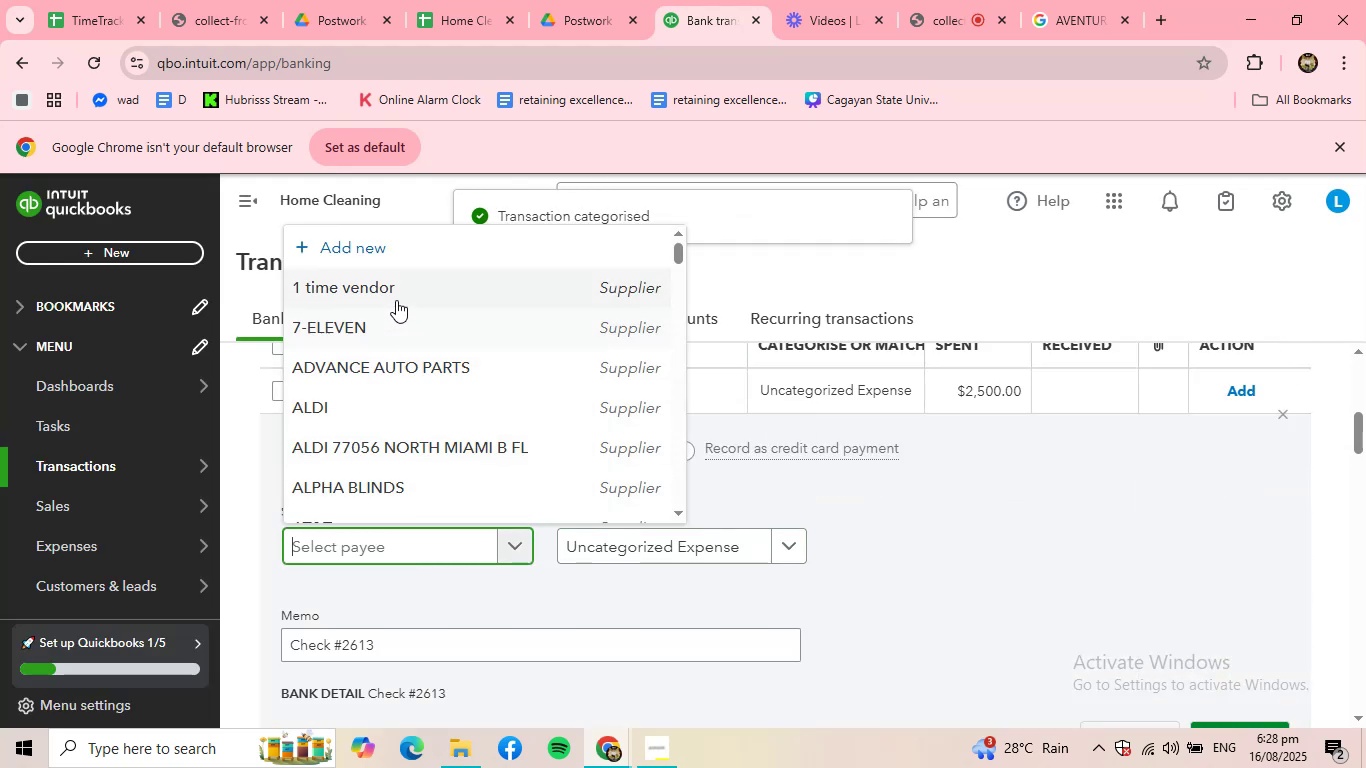 
left_click([396, 298])
 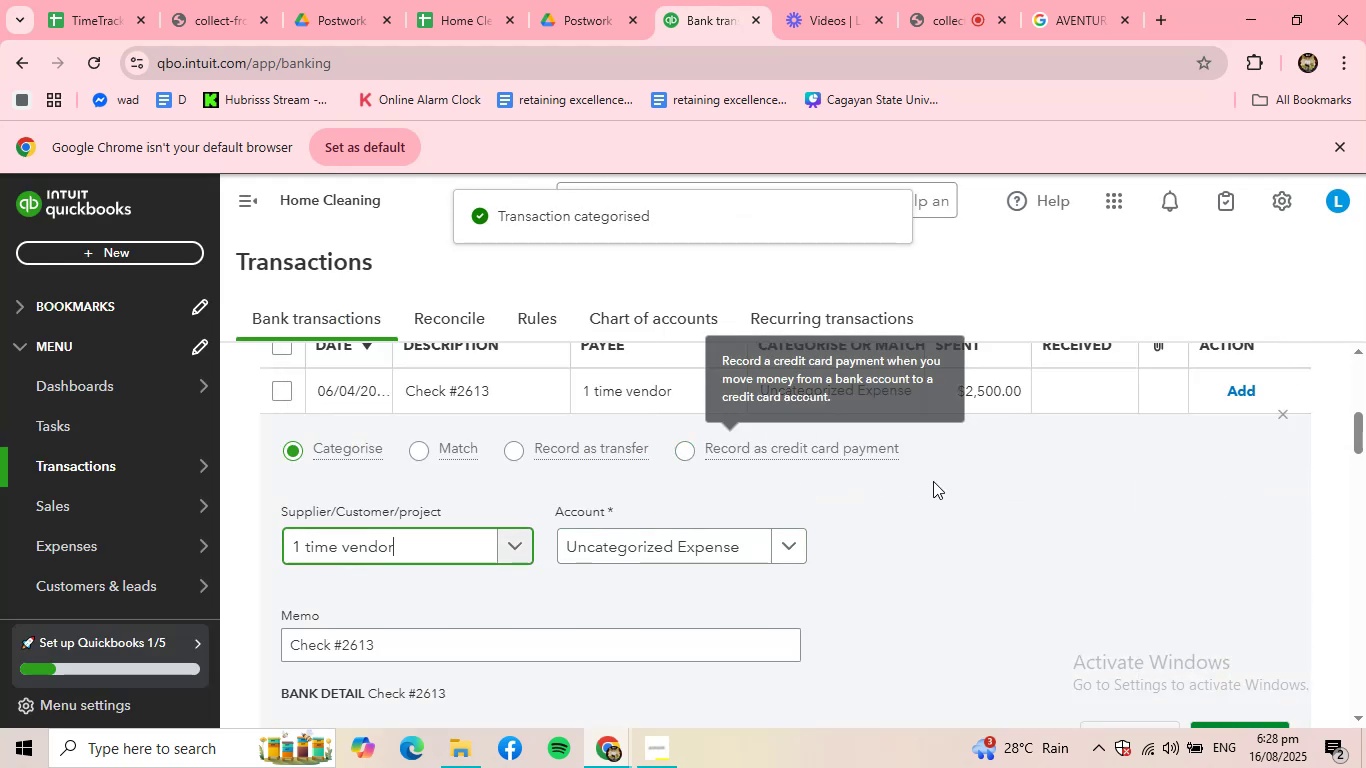 
scroll: coordinate [985, 506], scroll_direction: down, amount: 1.0
 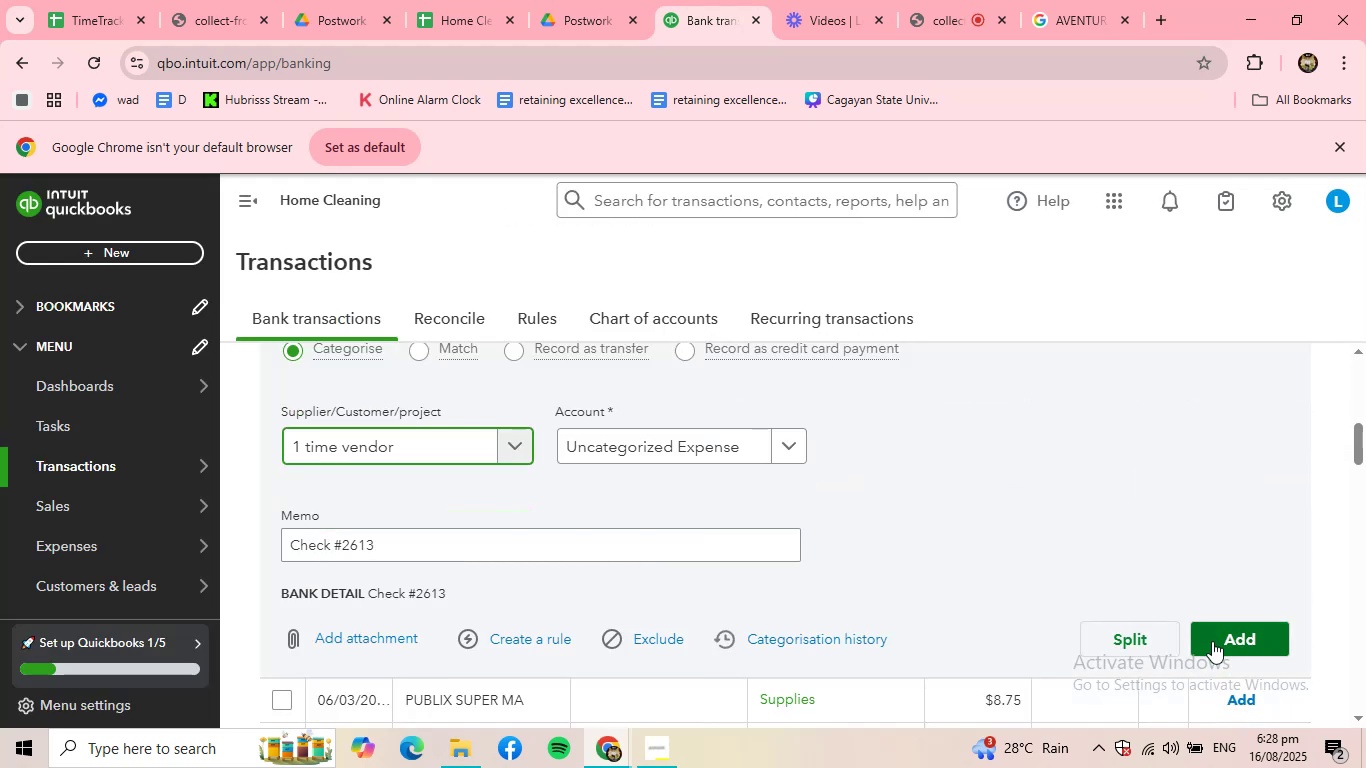 
left_click([1216, 638])
 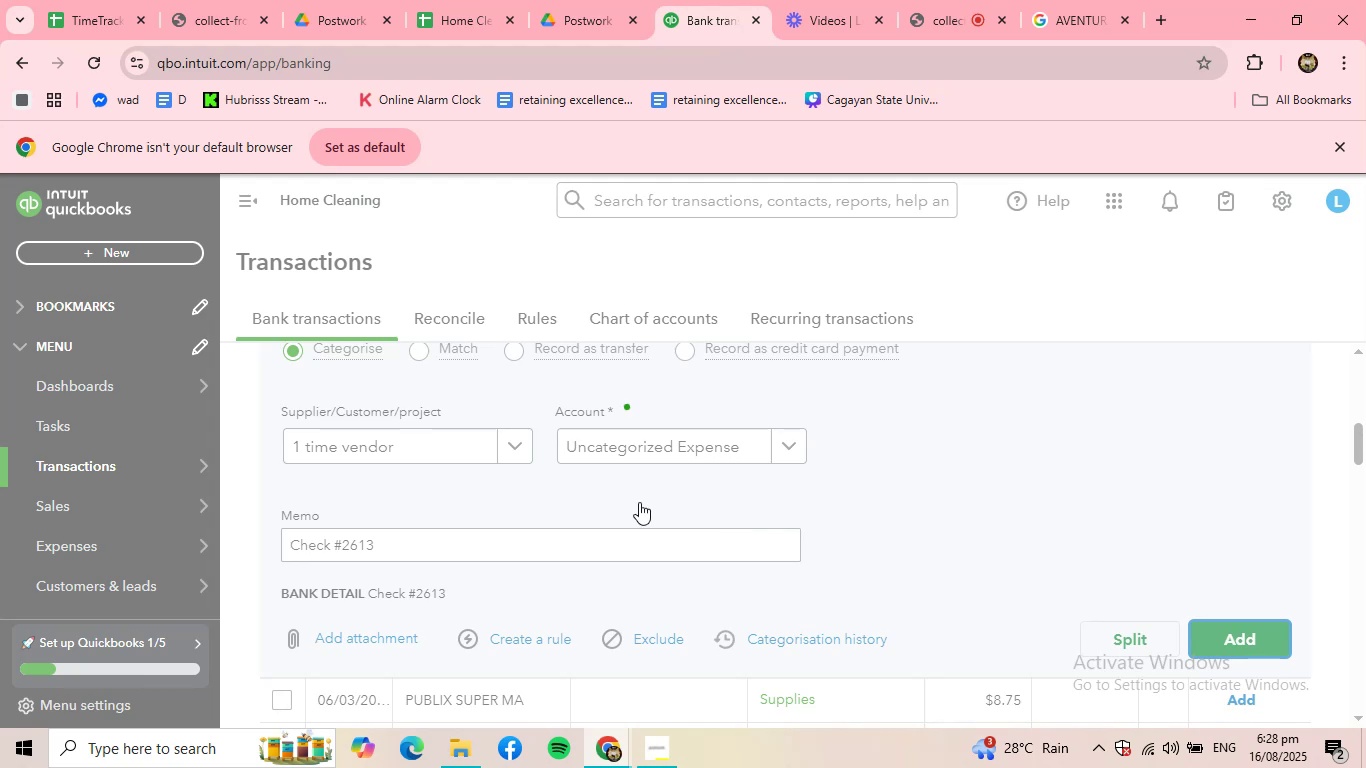 
scroll: coordinate [628, 504], scroll_direction: up, amount: 2.0
 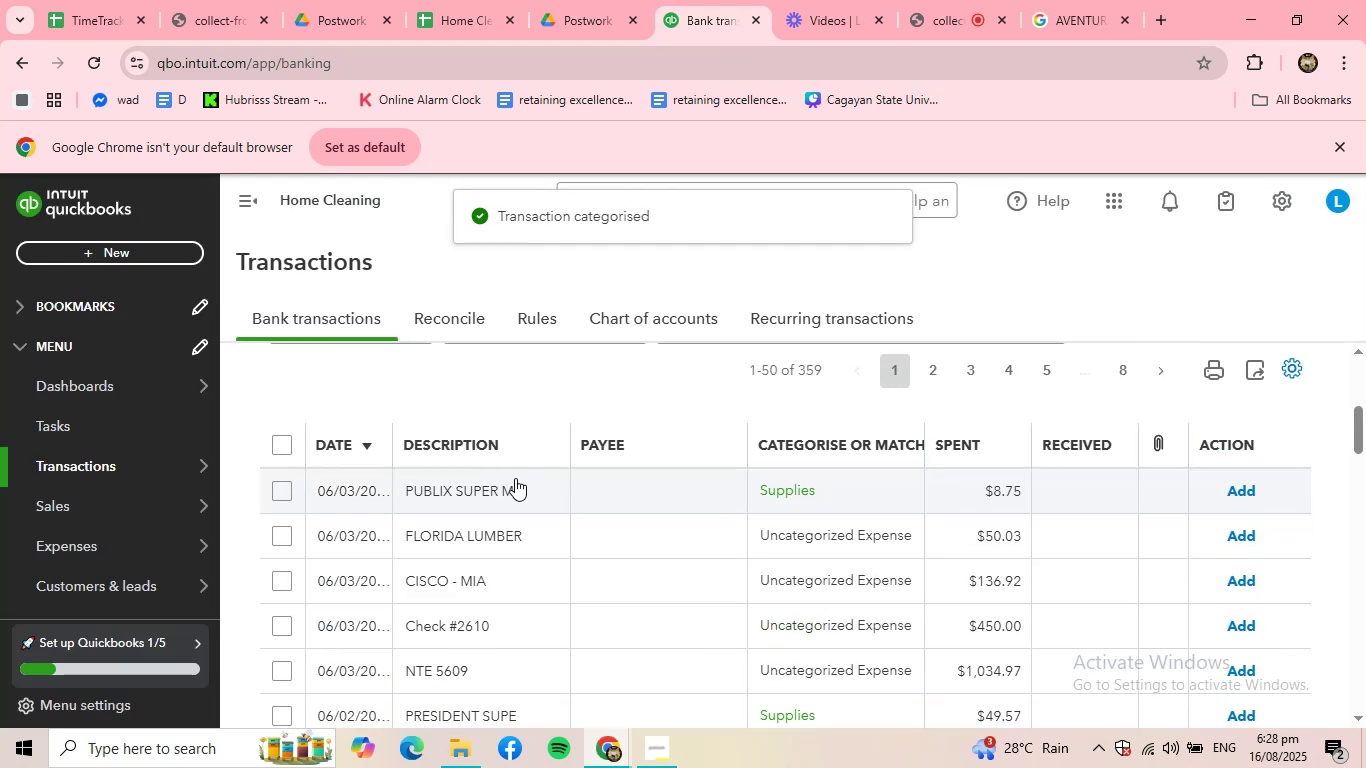 
left_click([485, 470])
 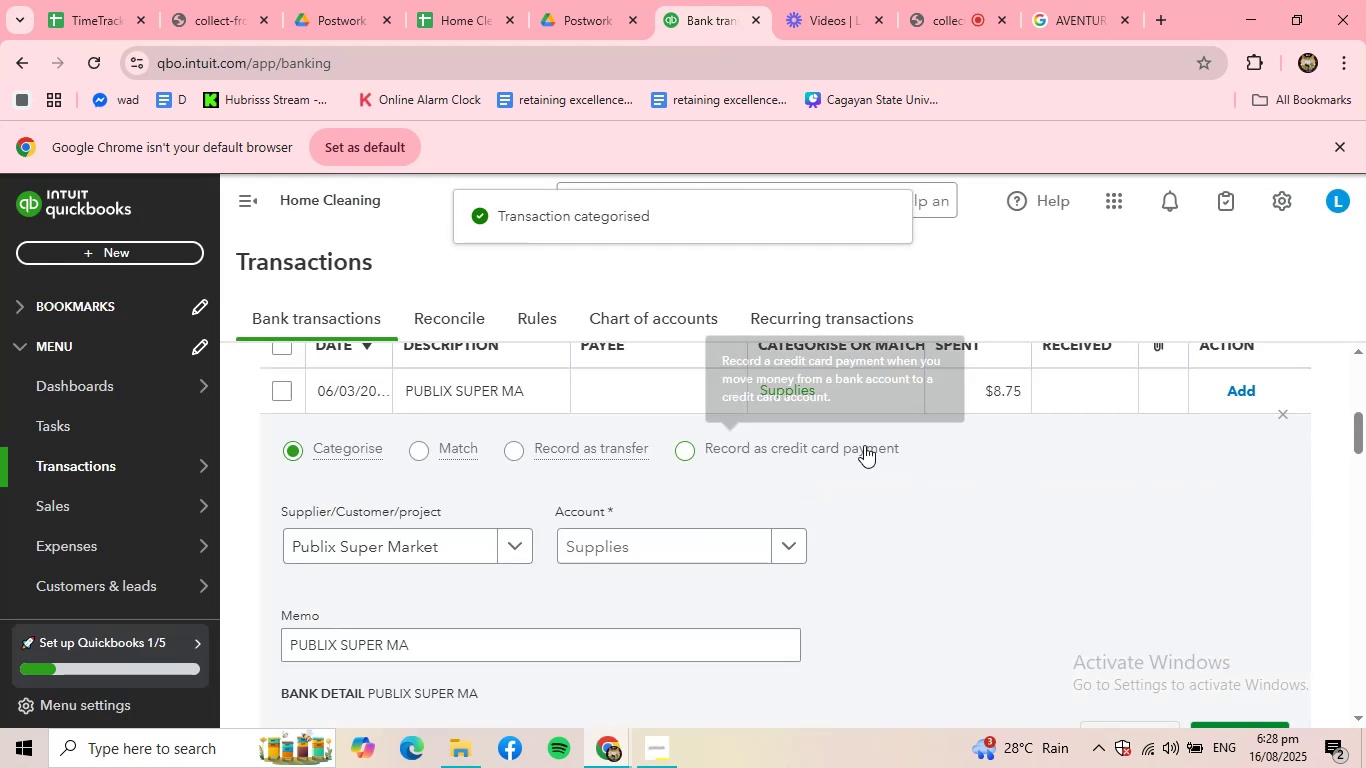 
scroll: coordinate [897, 448], scroll_direction: down, amount: 2.0
 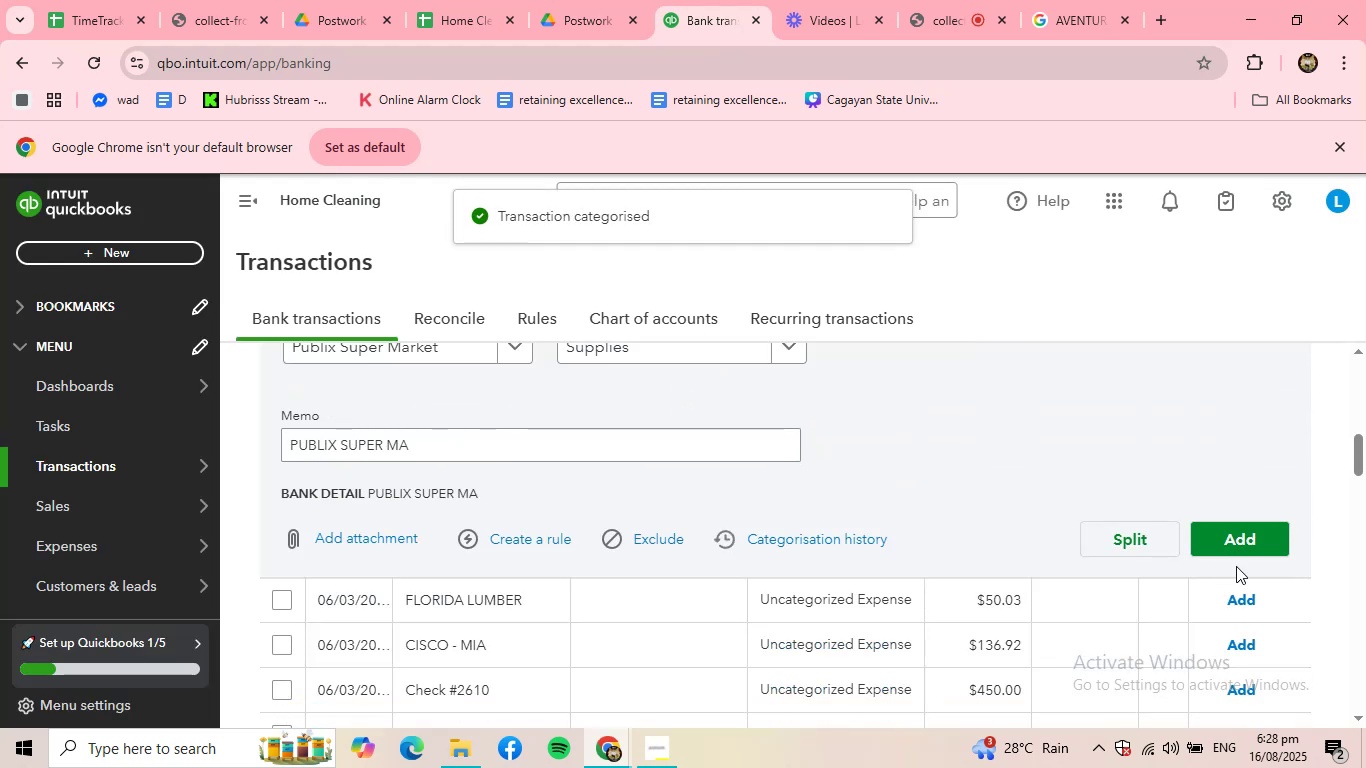 
left_click([1241, 550])
 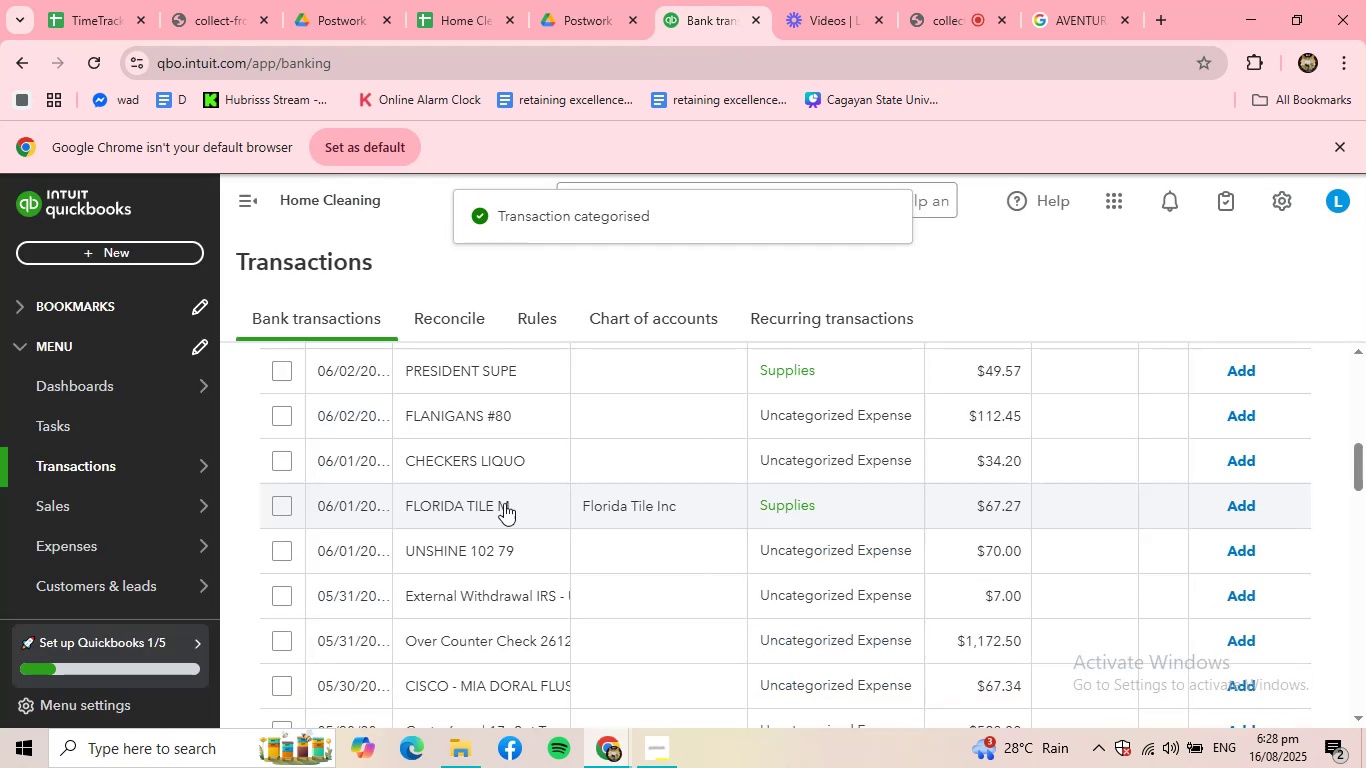 
scroll: coordinate [469, 471], scroll_direction: up, amount: 3.0
 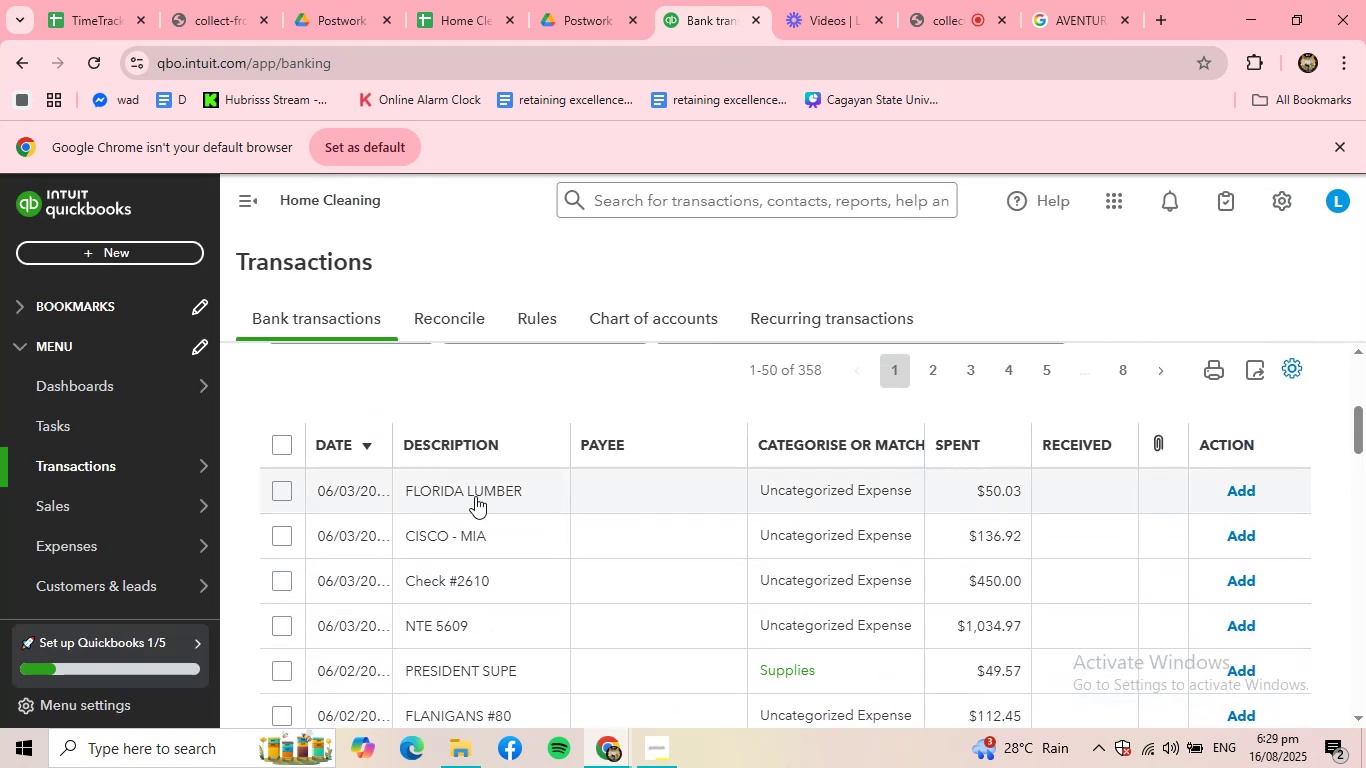 
left_click([476, 496])
 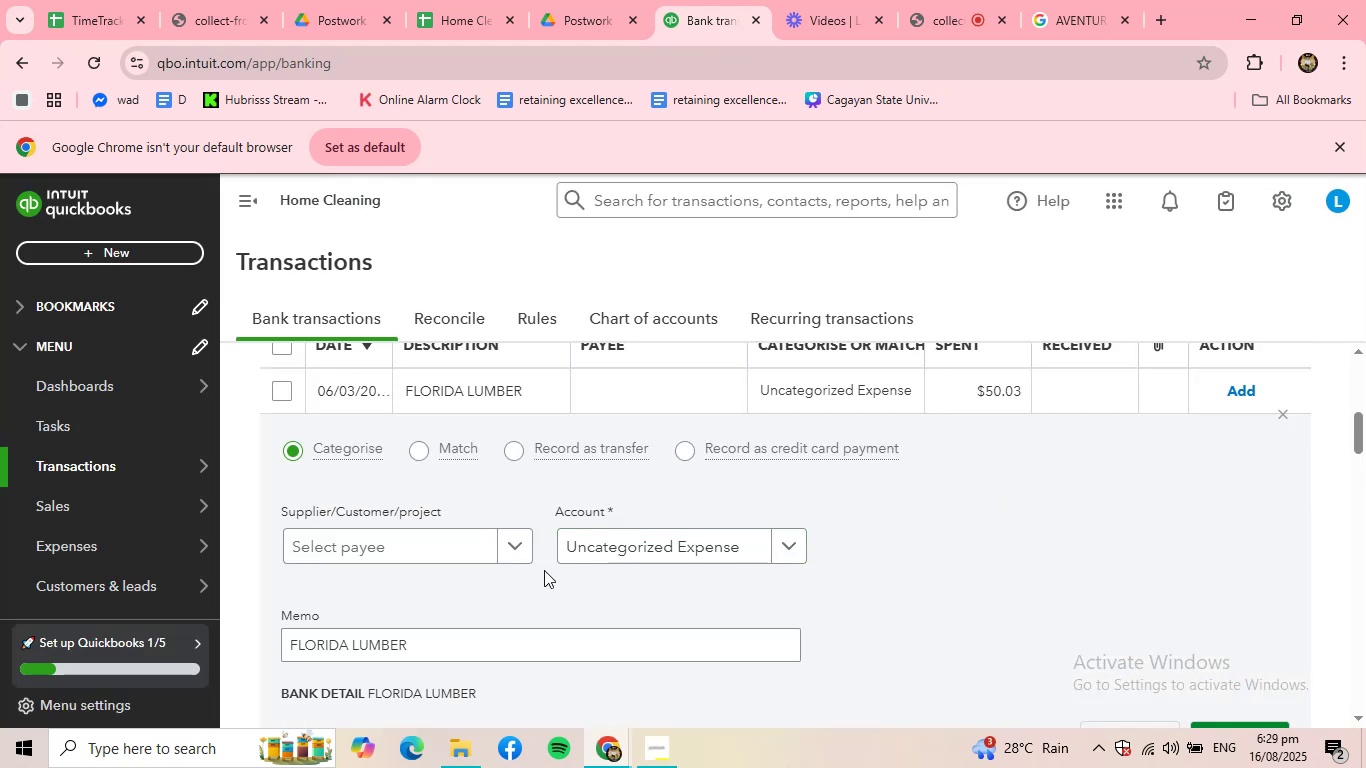 
left_click([484, 547])
 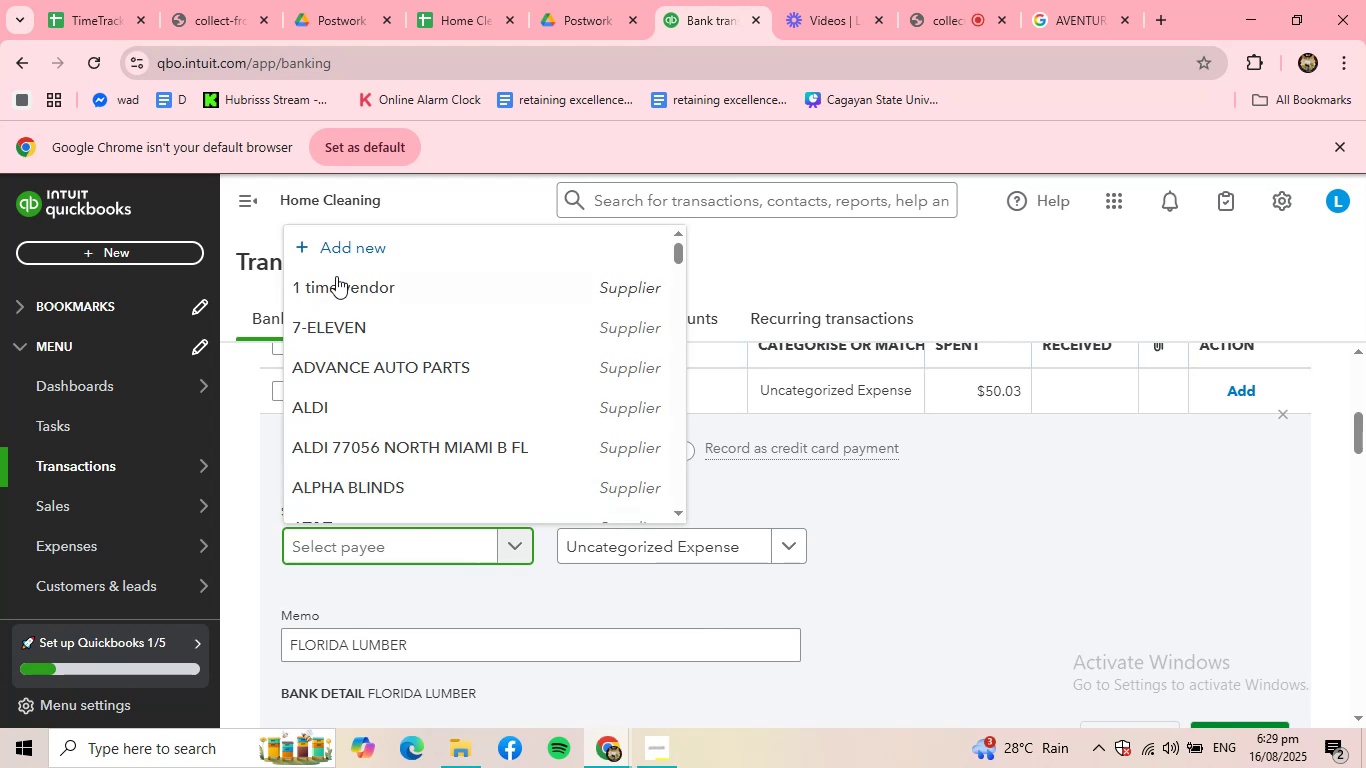 
left_click([342, 241])
 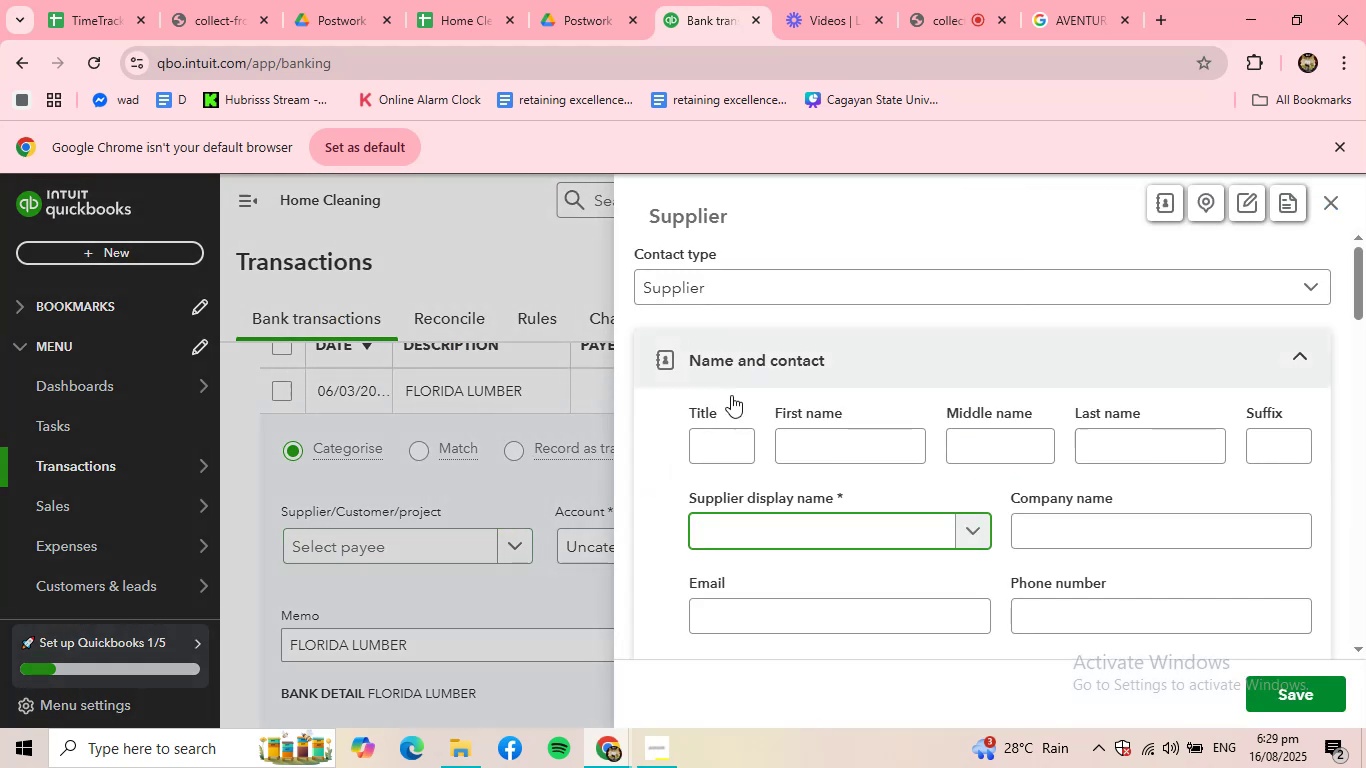 
type(FLORIDA LUMBER)
 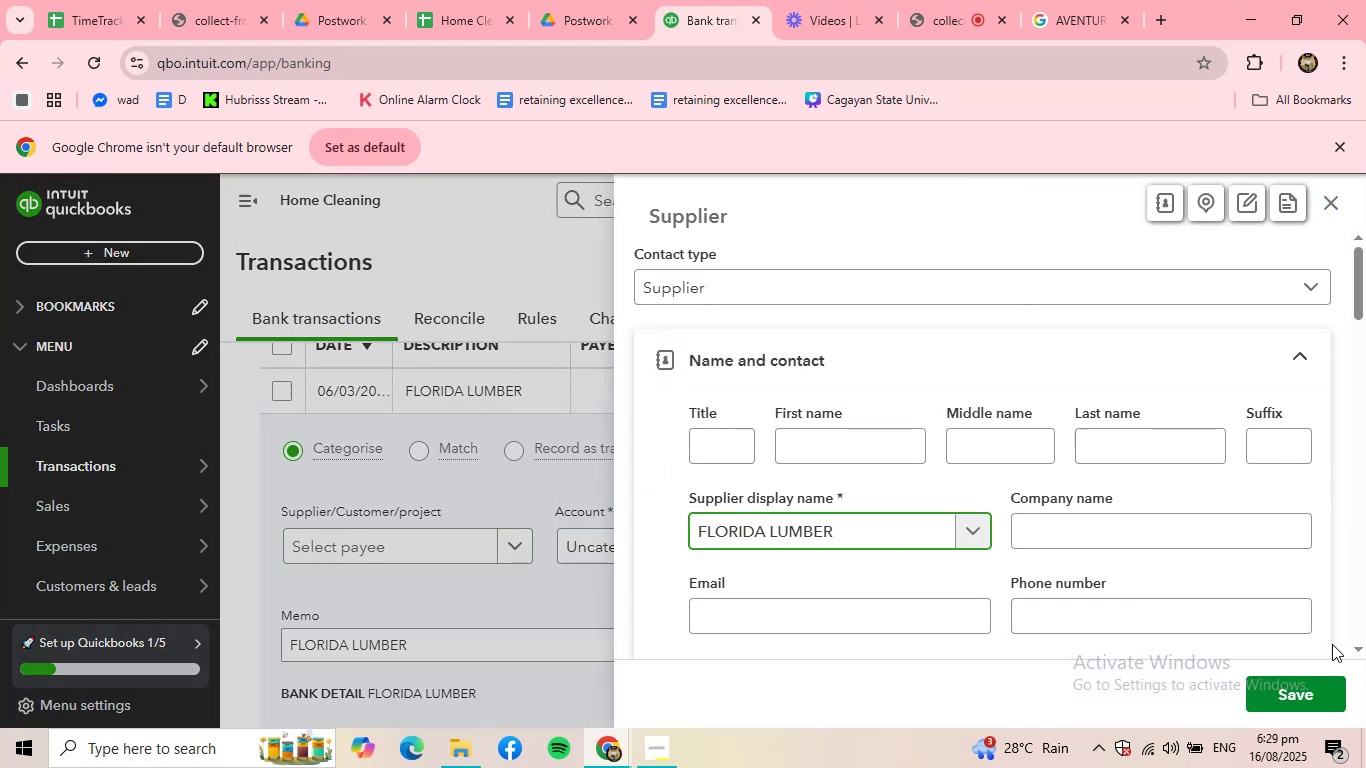 
left_click([1334, 688])
 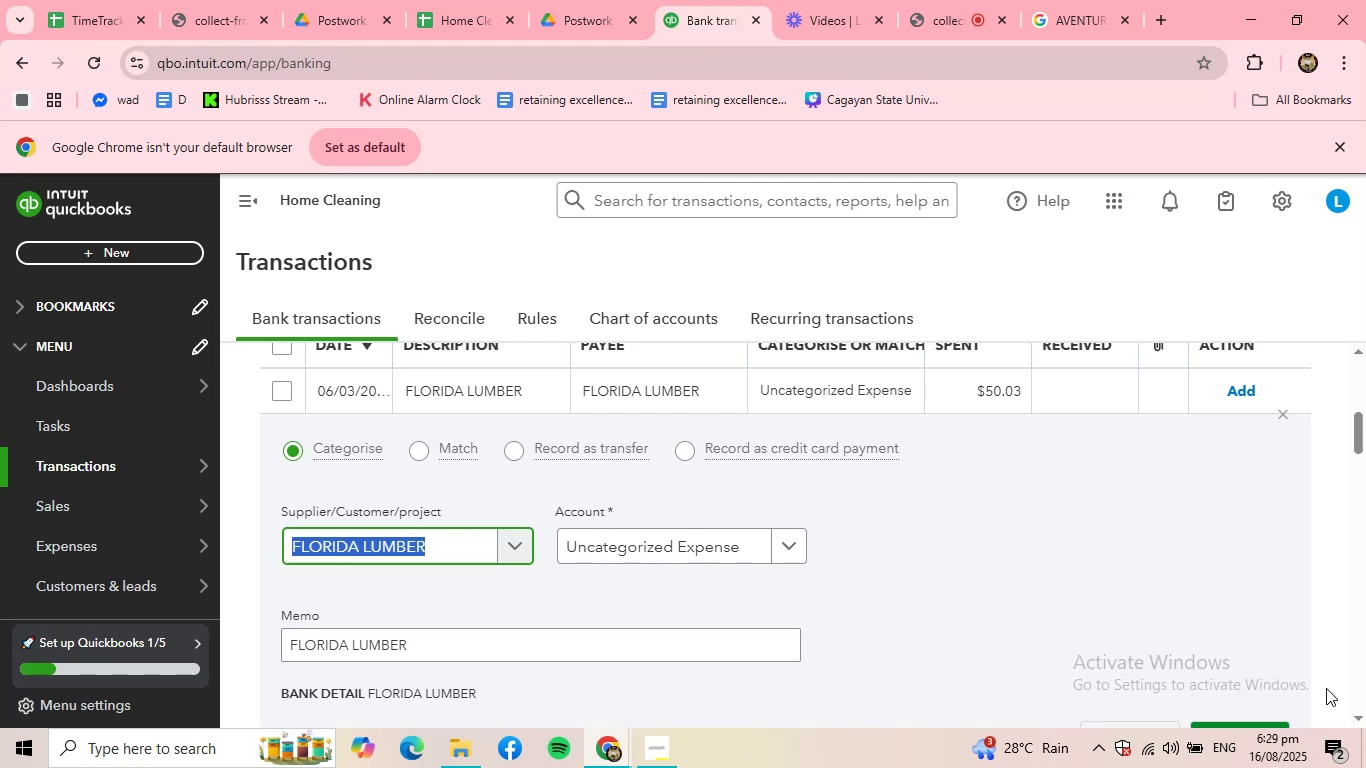 
wait(5.25)
 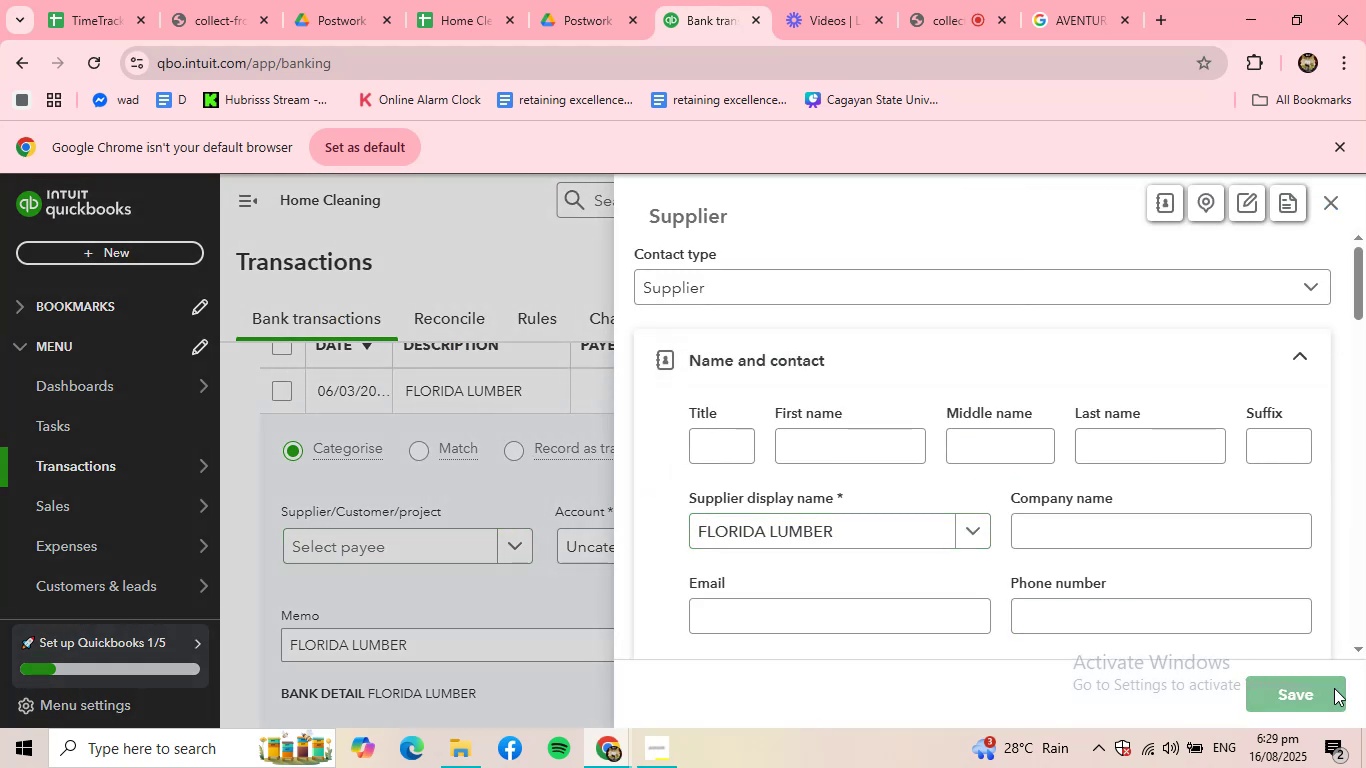 
left_click([779, 539])
 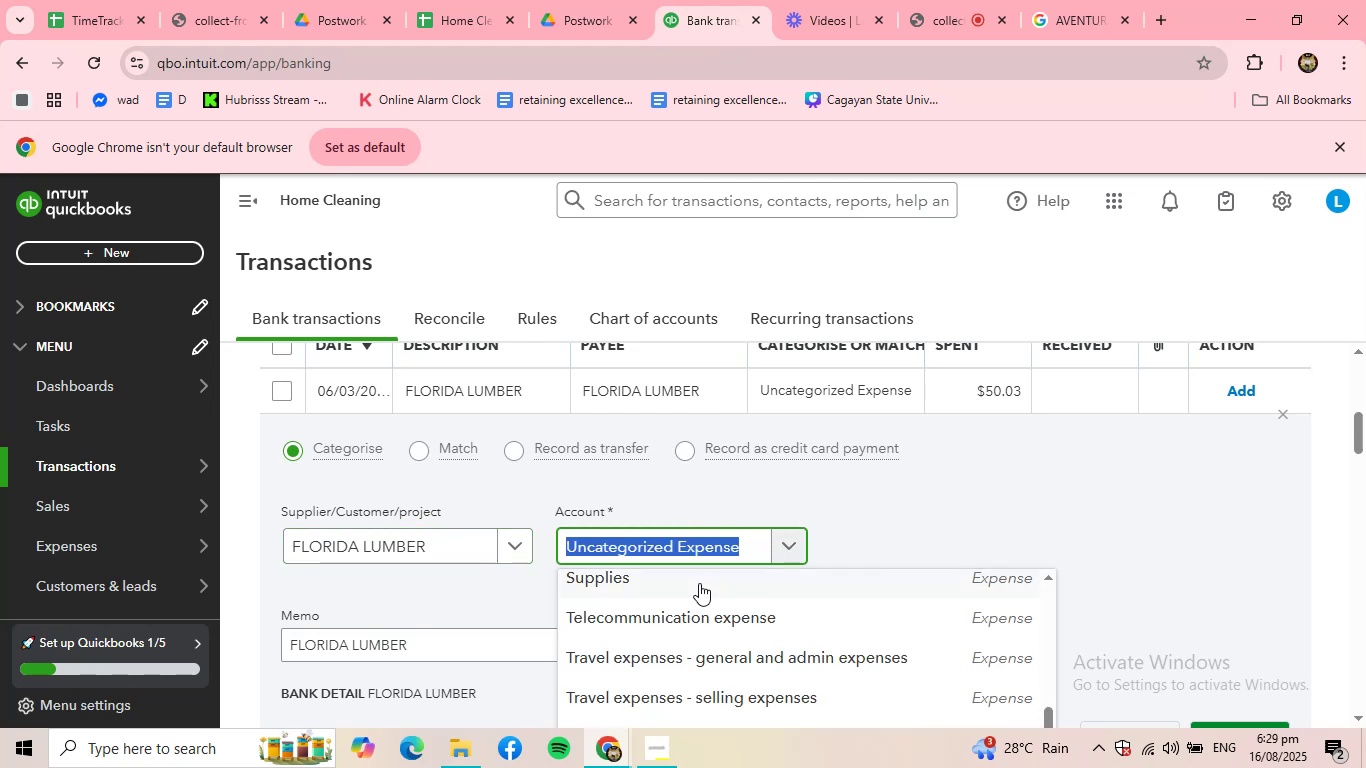 
left_click([689, 585])
 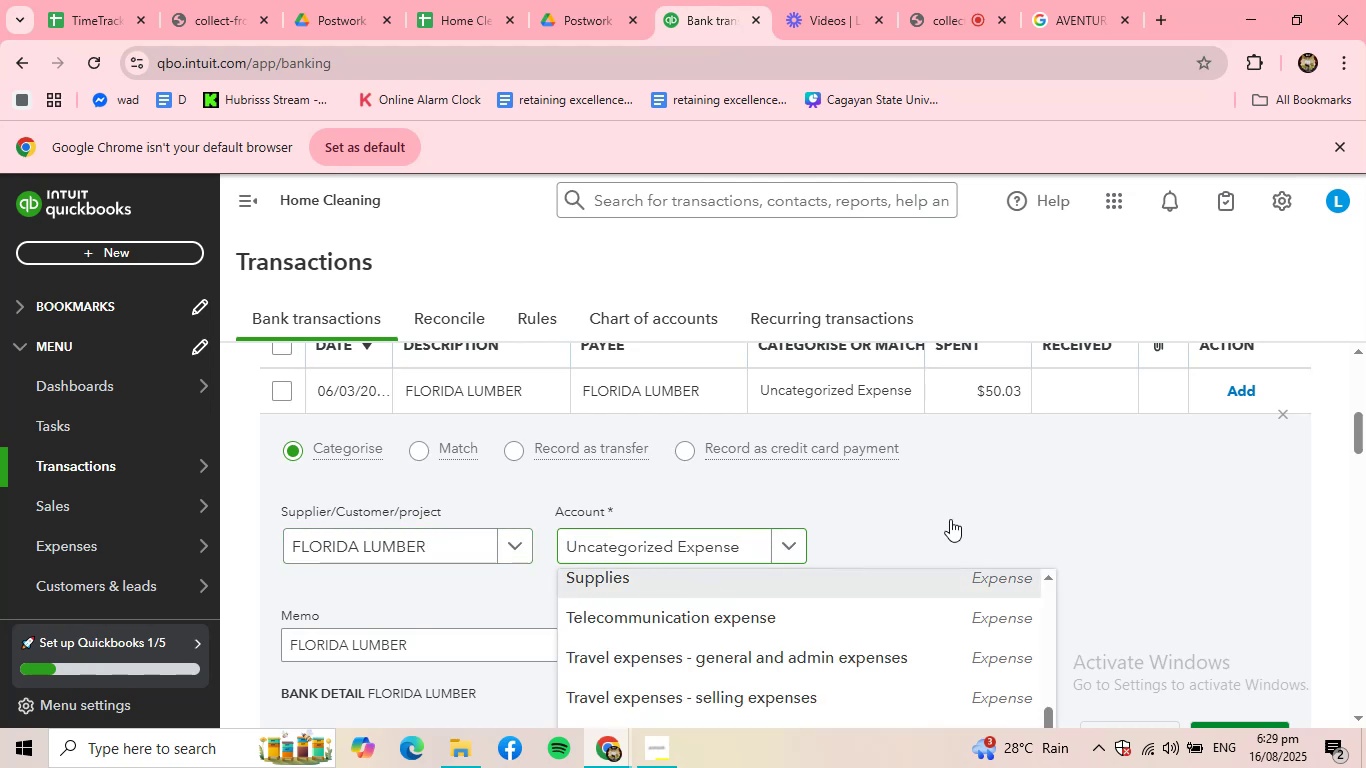 
scroll: coordinate [993, 518], scroll_direction: down, amount: 1.0
 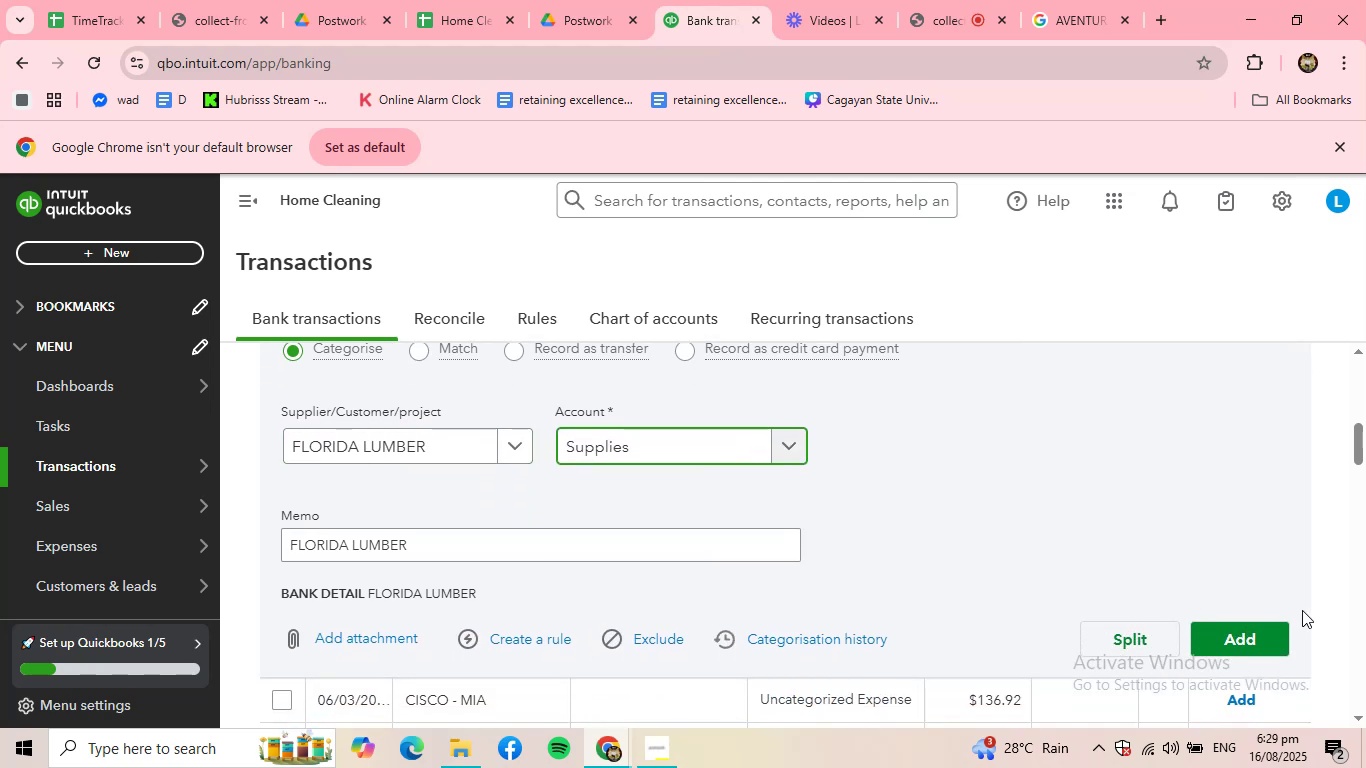 
left_click([1241, 621])
 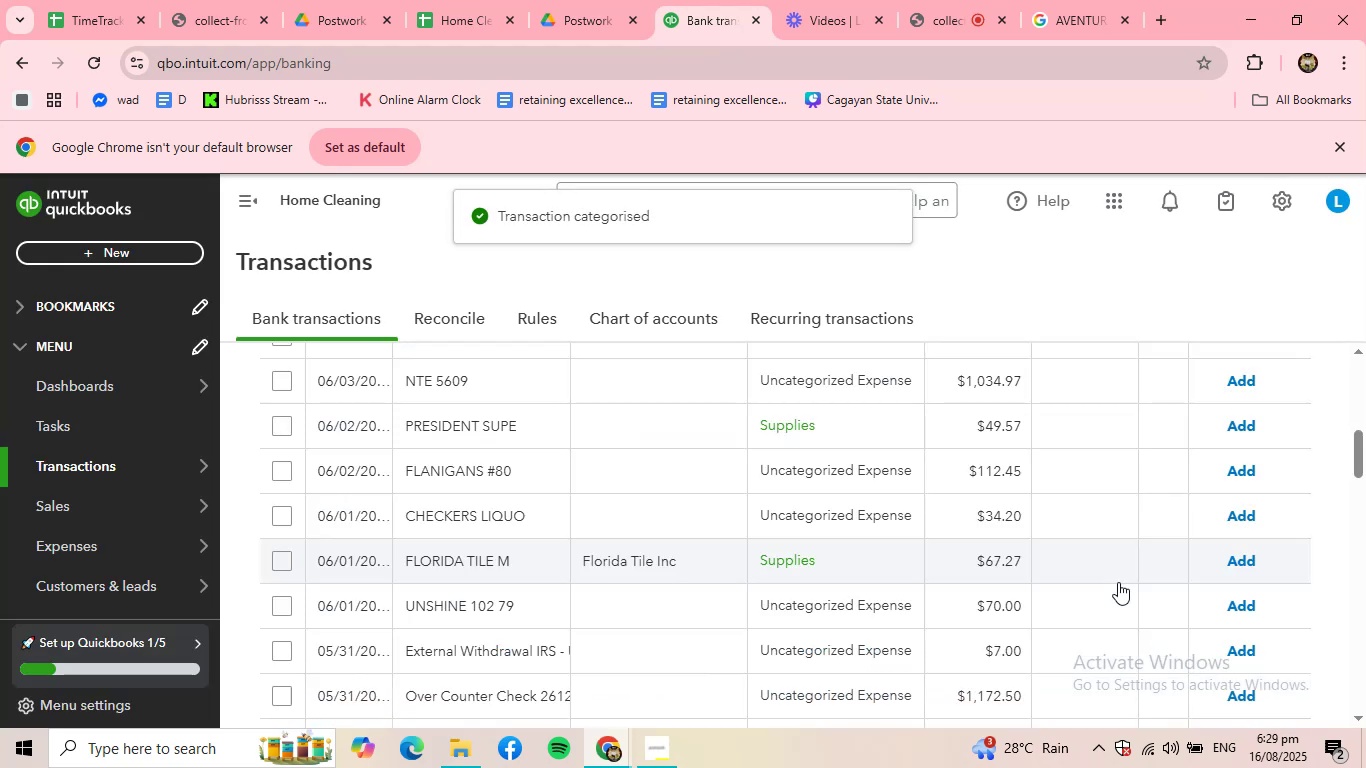 
scroll: coordinate [613, 560], scroll_direction: up, amount: 2.0
 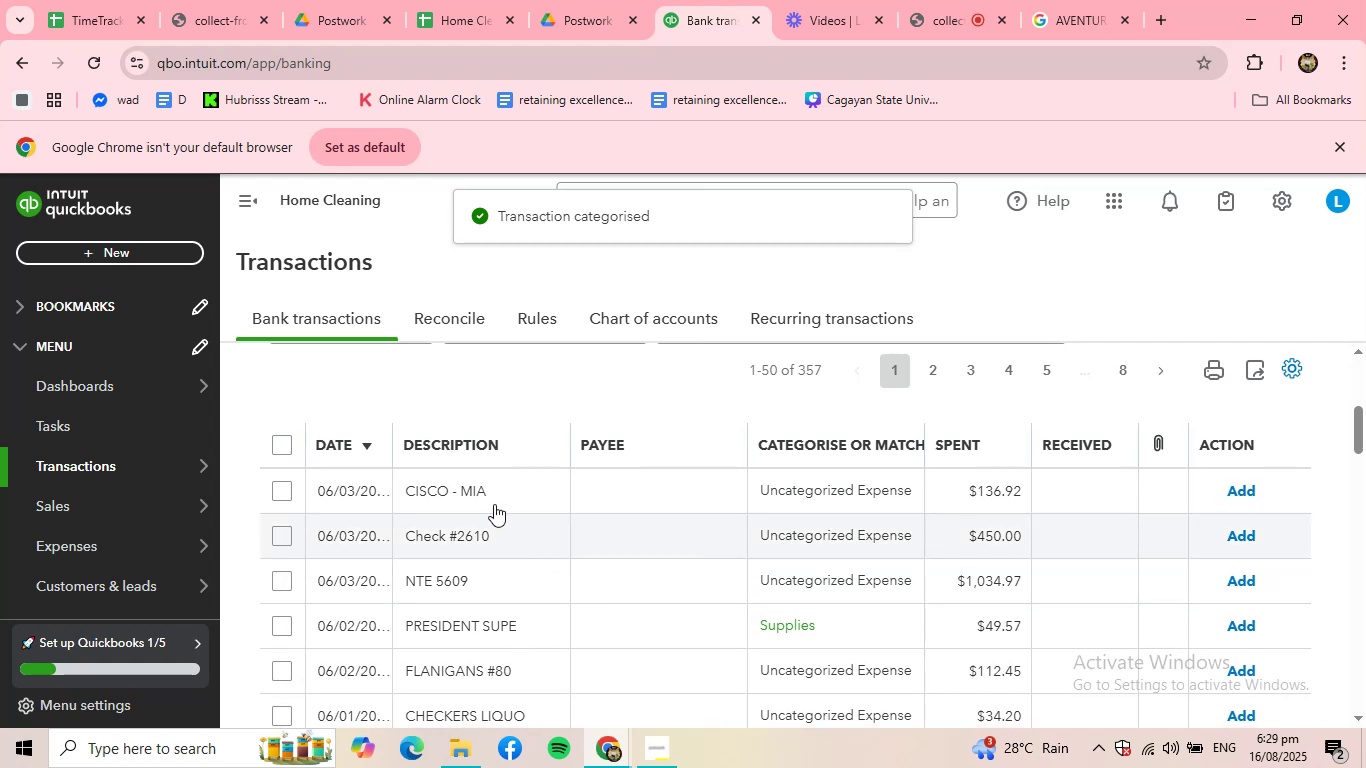 
left_click([483, 499])
 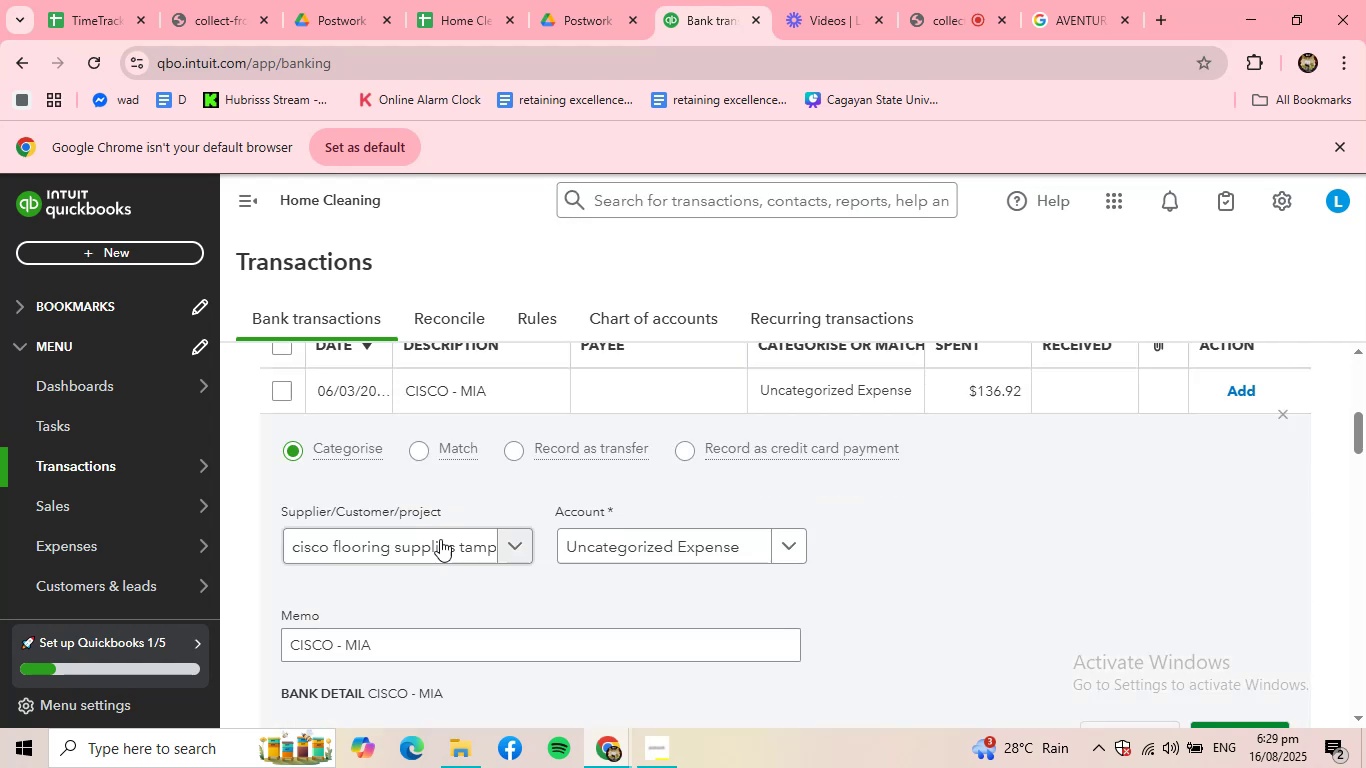 
left_click([433, 546])
 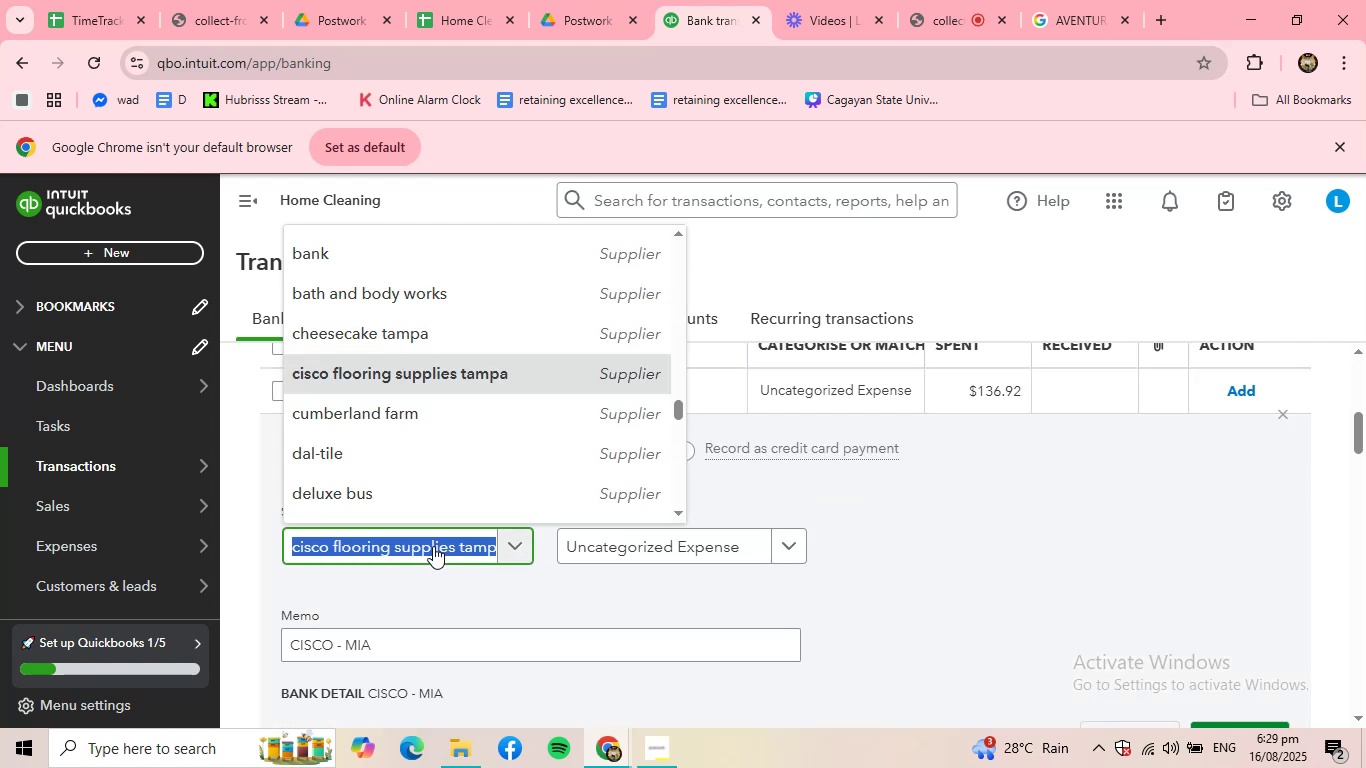 
left_click([433, 546])
 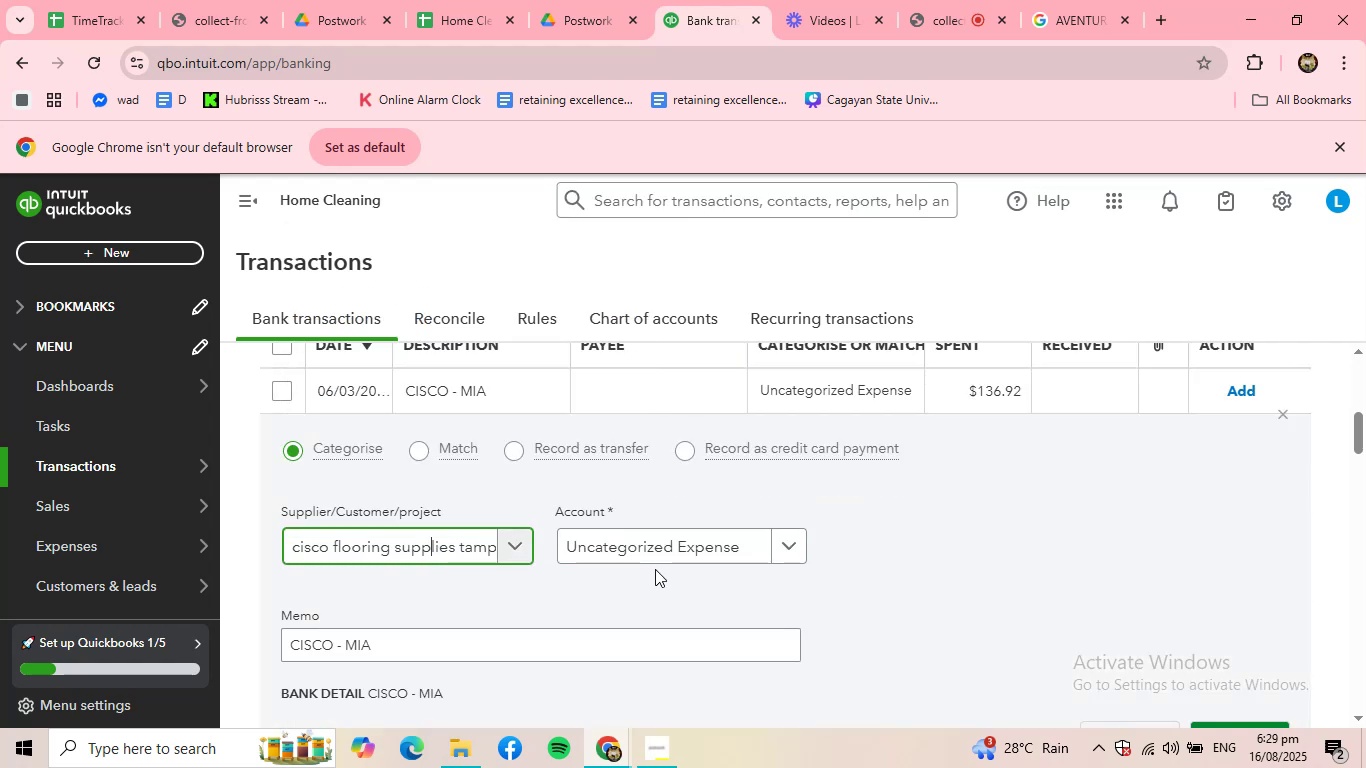 
left_click([682, 549])
 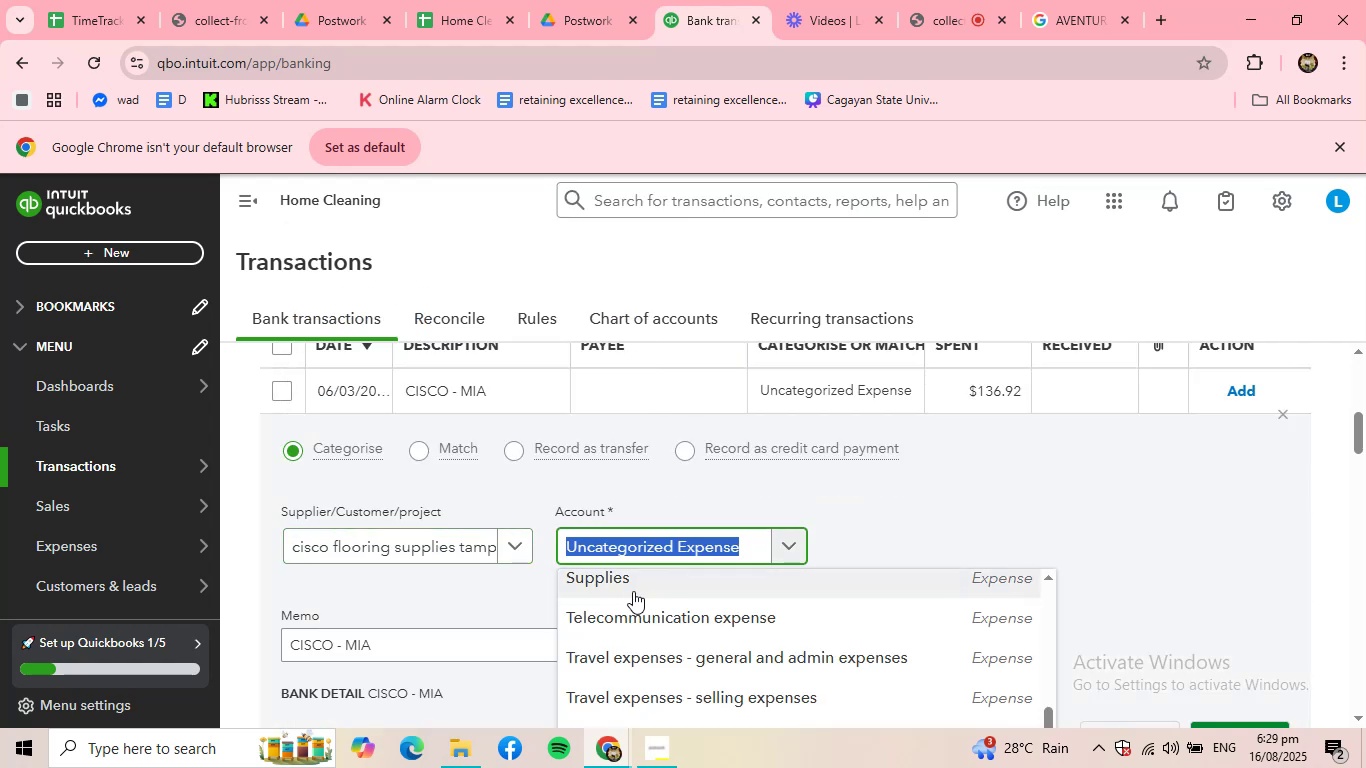 
left_click([632, 591])
 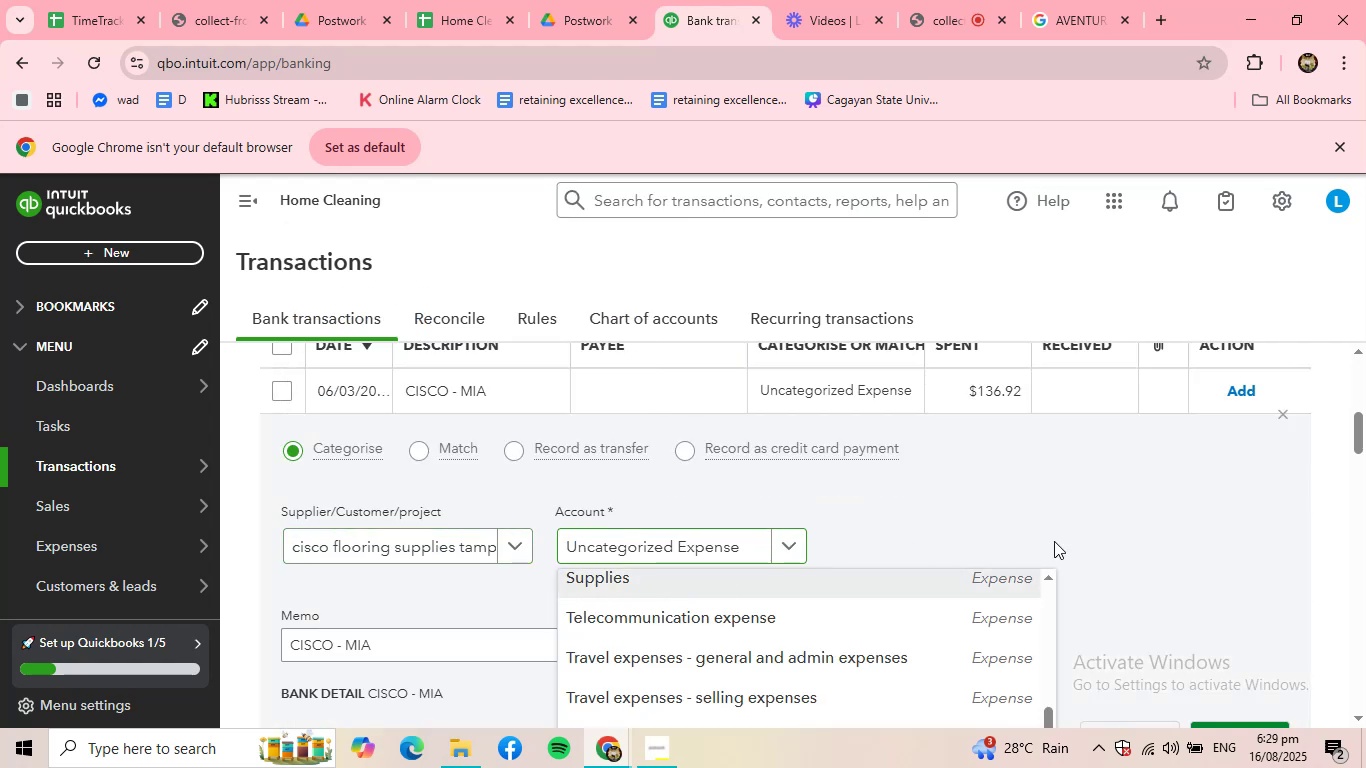 
scroll: coordinate [1155, 541], scroll_direction: down, amount: 1.0
 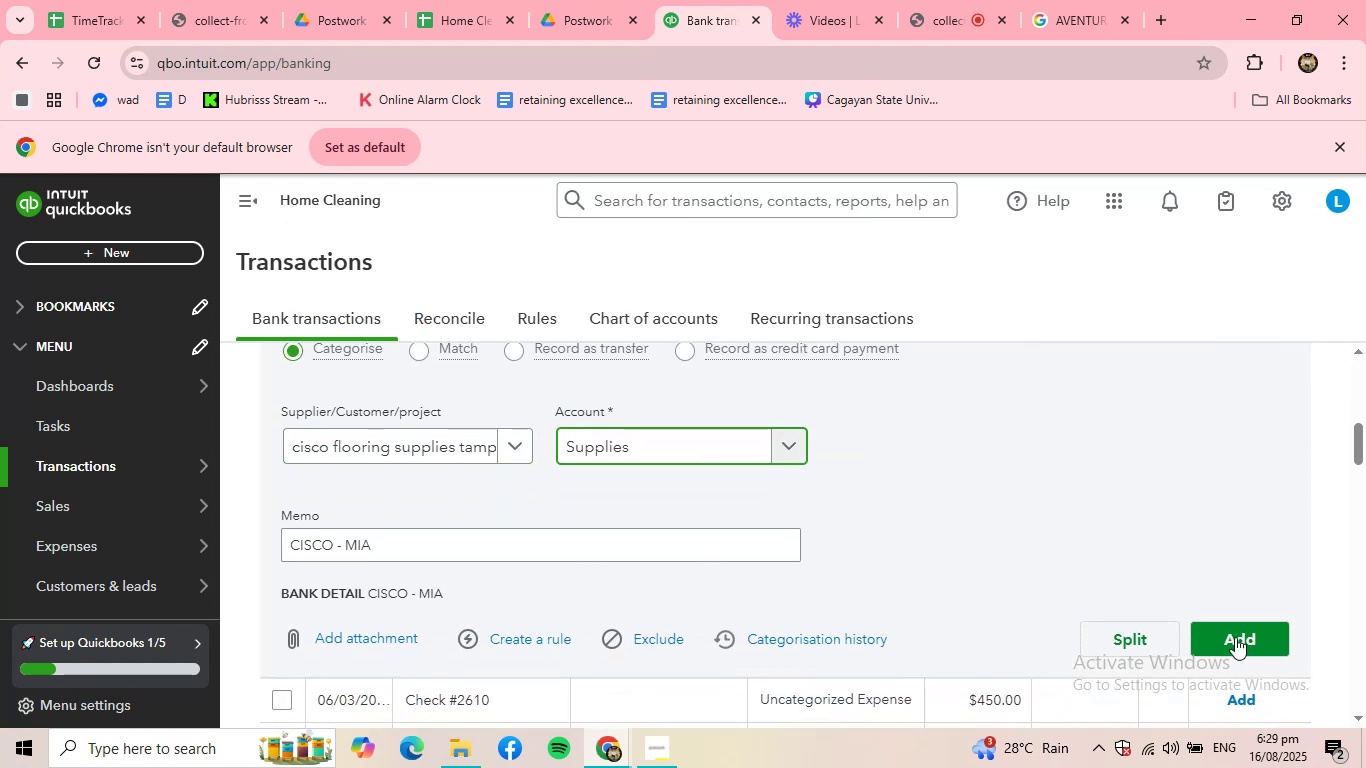 
left_click([1238, 644])
 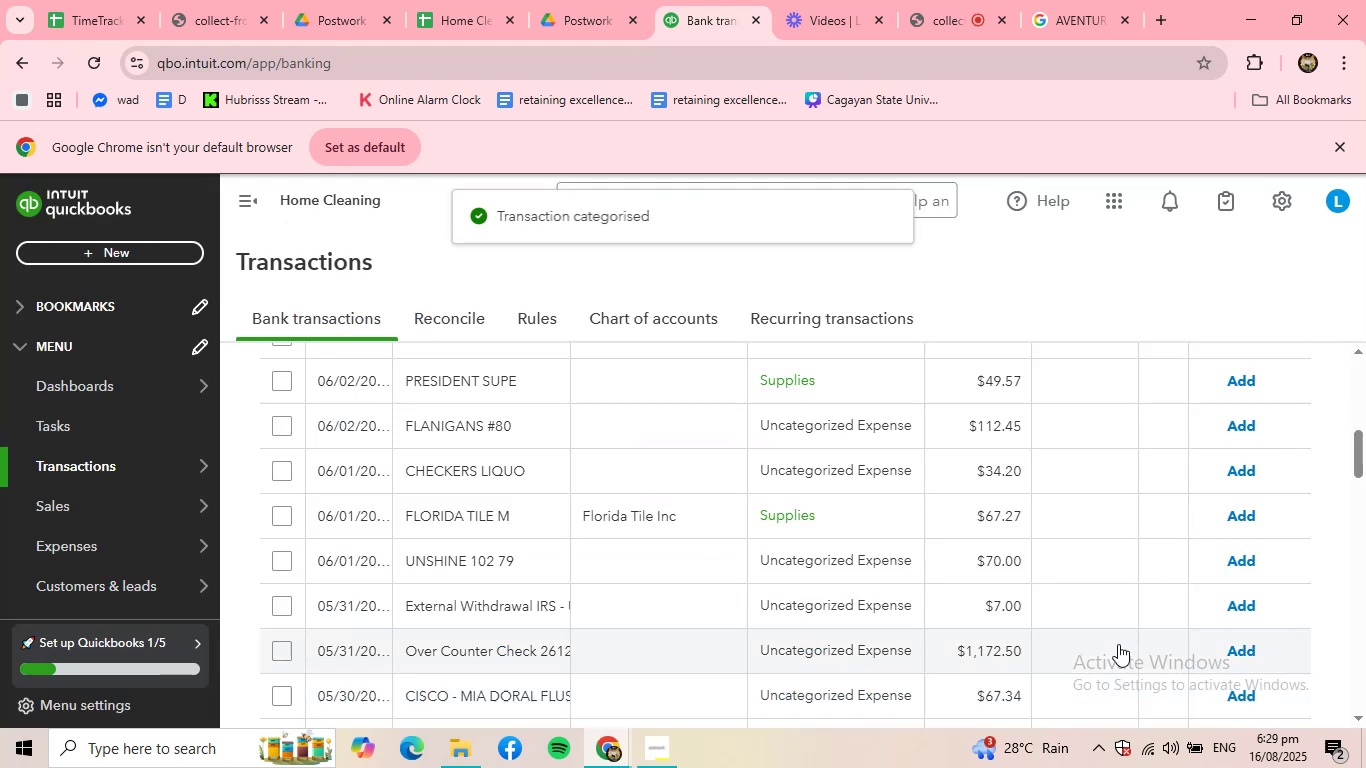 
scroll: coordinate [718, 536], scroll_direction: up, amount: 2.0
 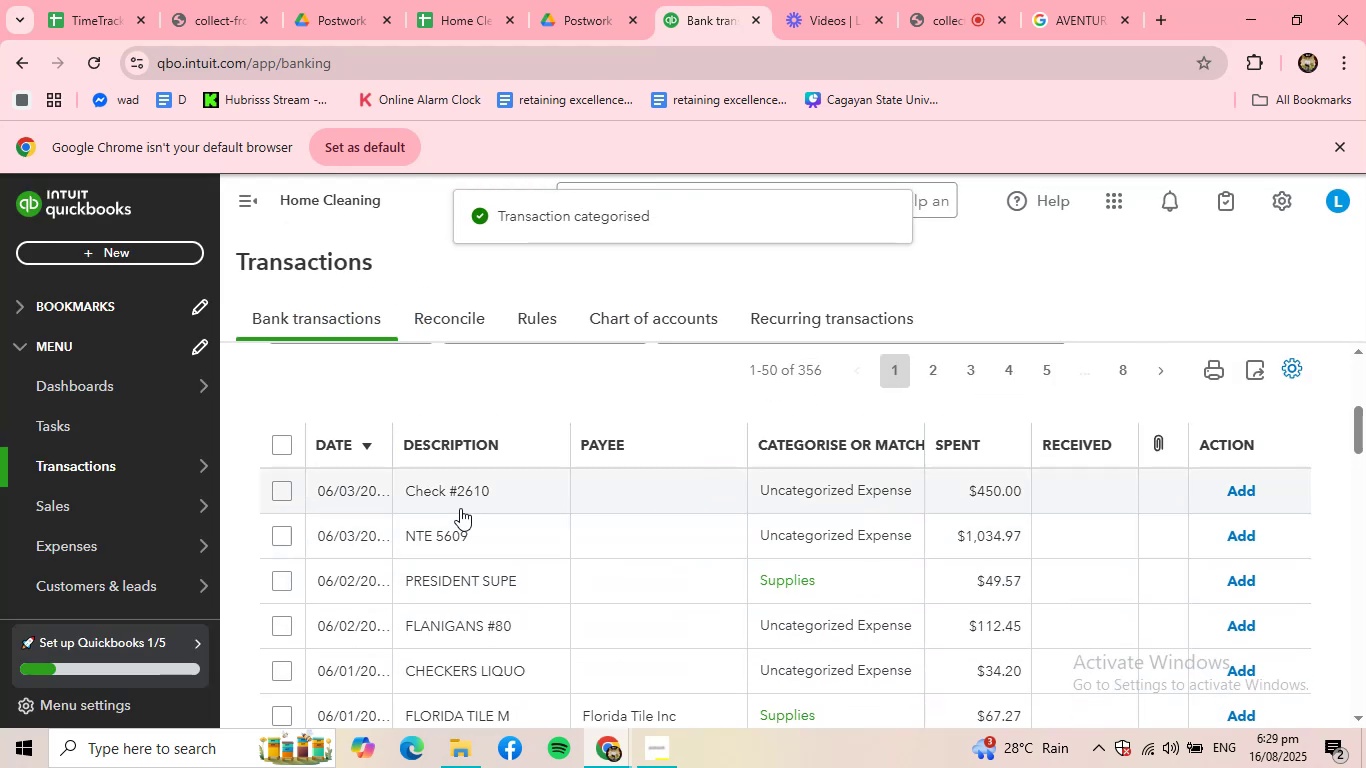 
left_click([466, 490])
 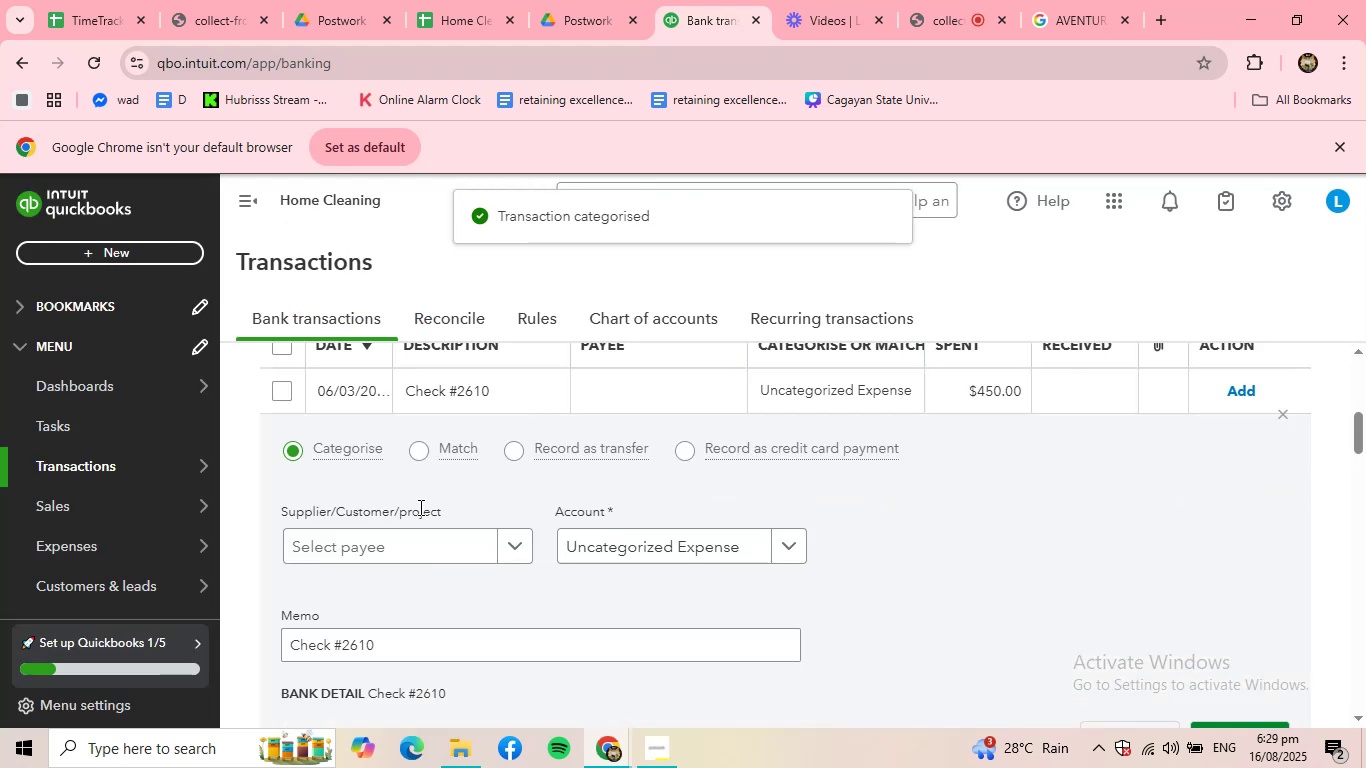 
left_click([416, 540])
 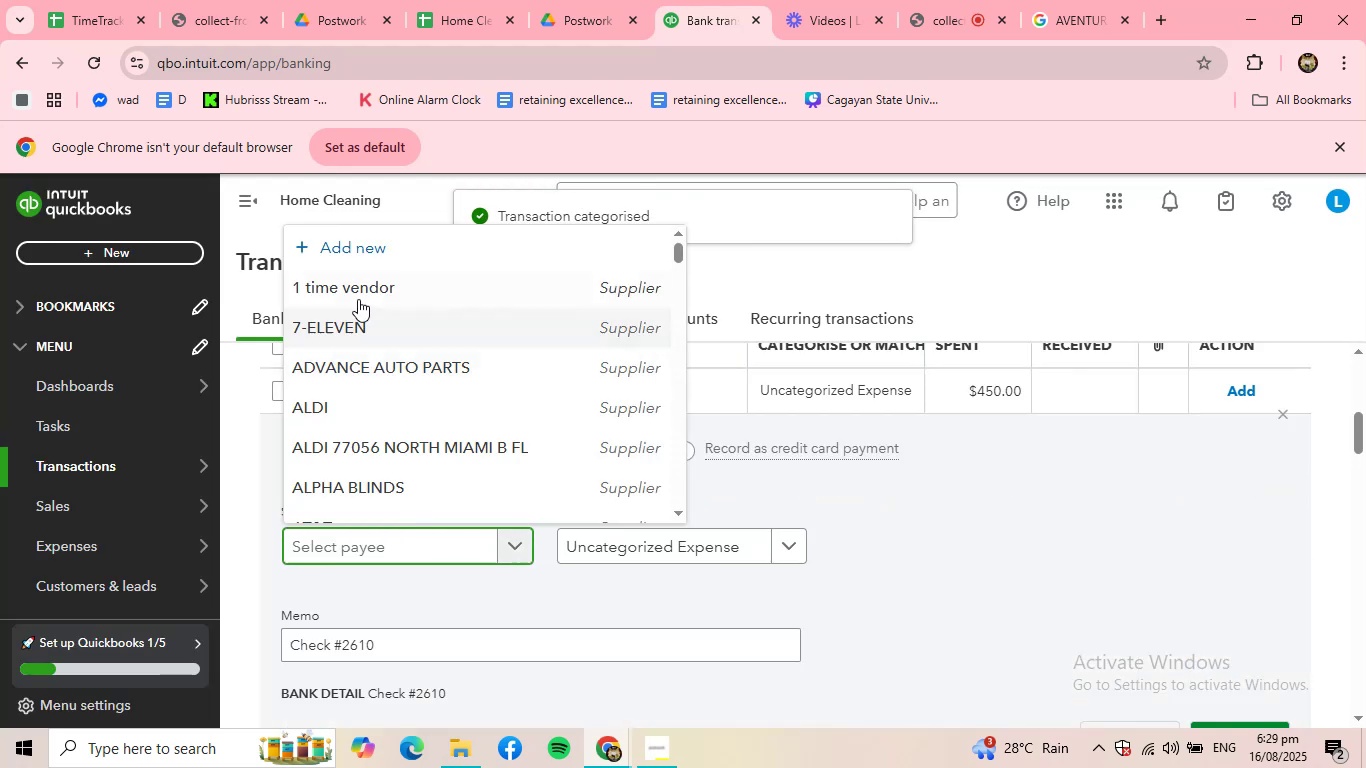 
left_click([368, 282])
 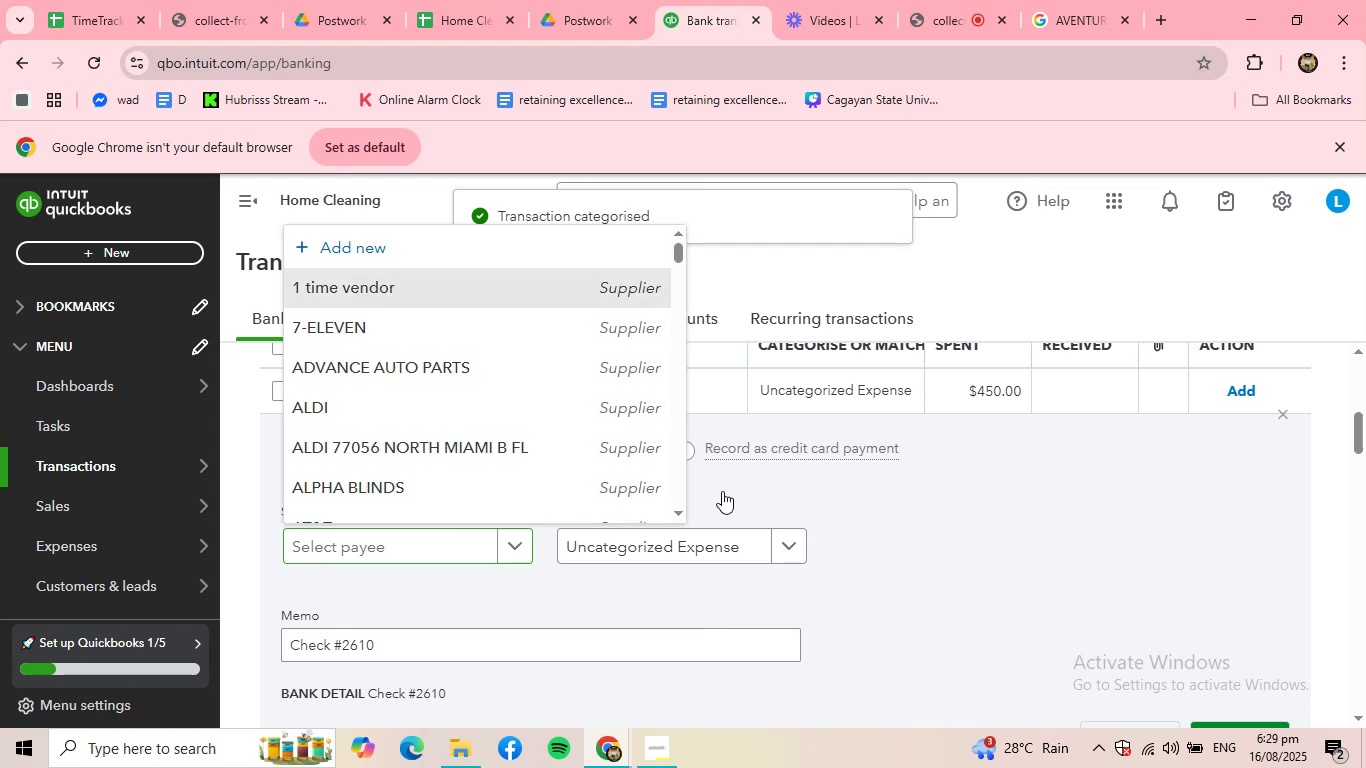 
scroll: coordinate [799, 519], scroll_direction: down, amount: 2.0
 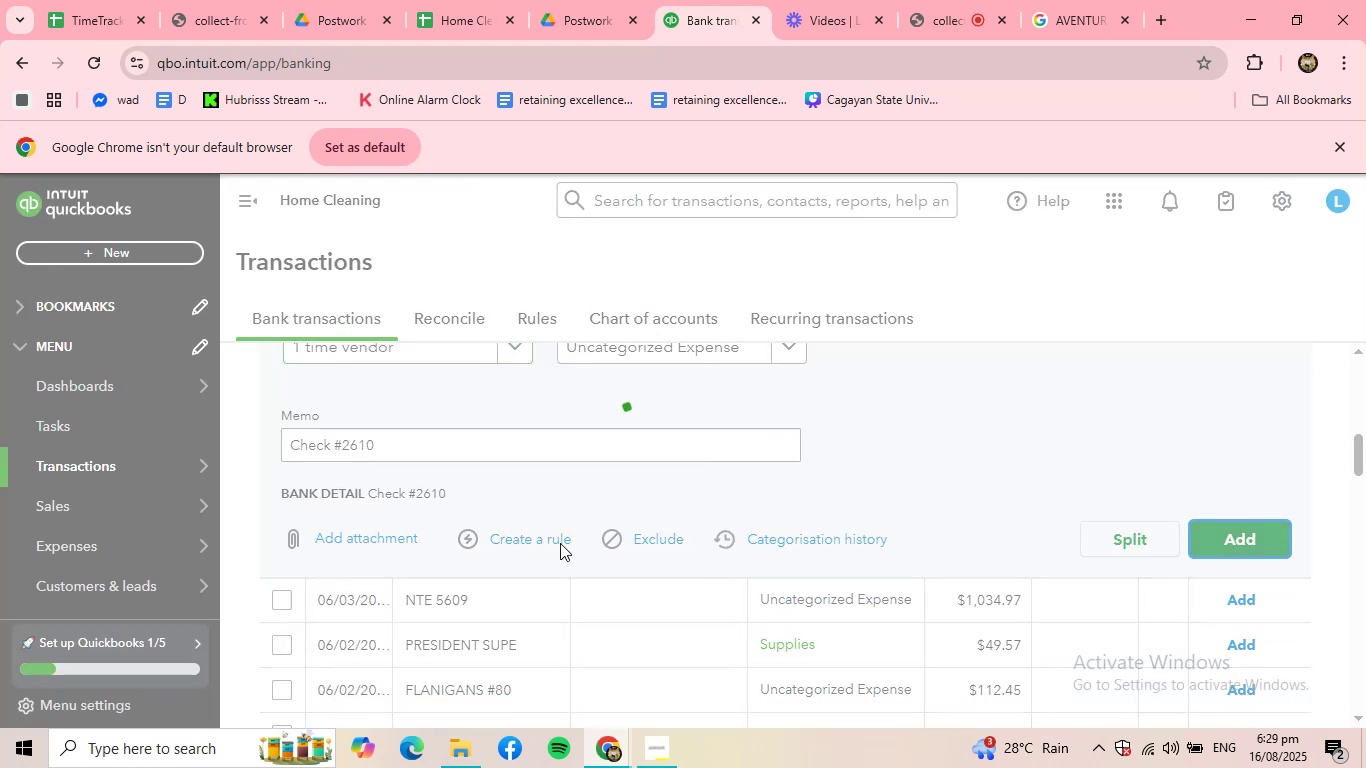 
scroll: coordinate [393, 446], scroll_direction: up, amount: 3.0
 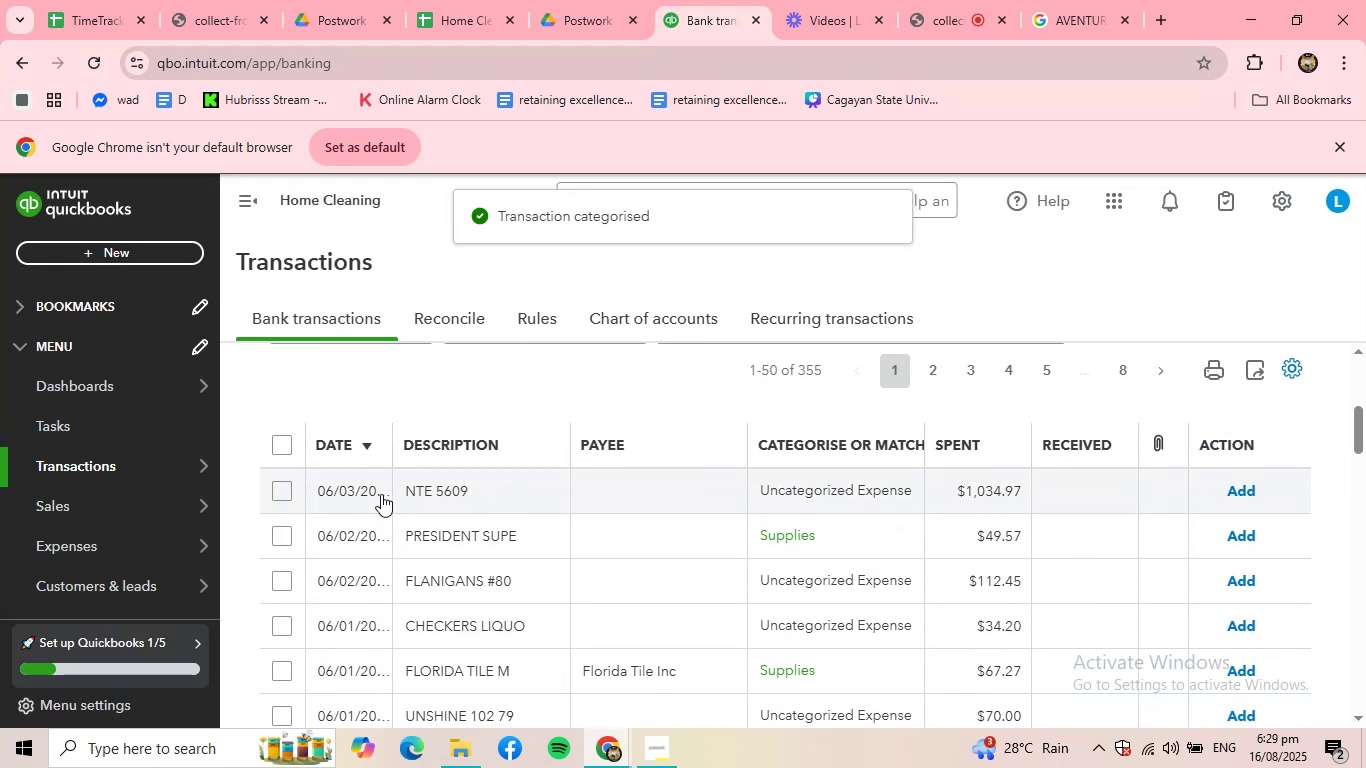 
left_click([381, 494])
 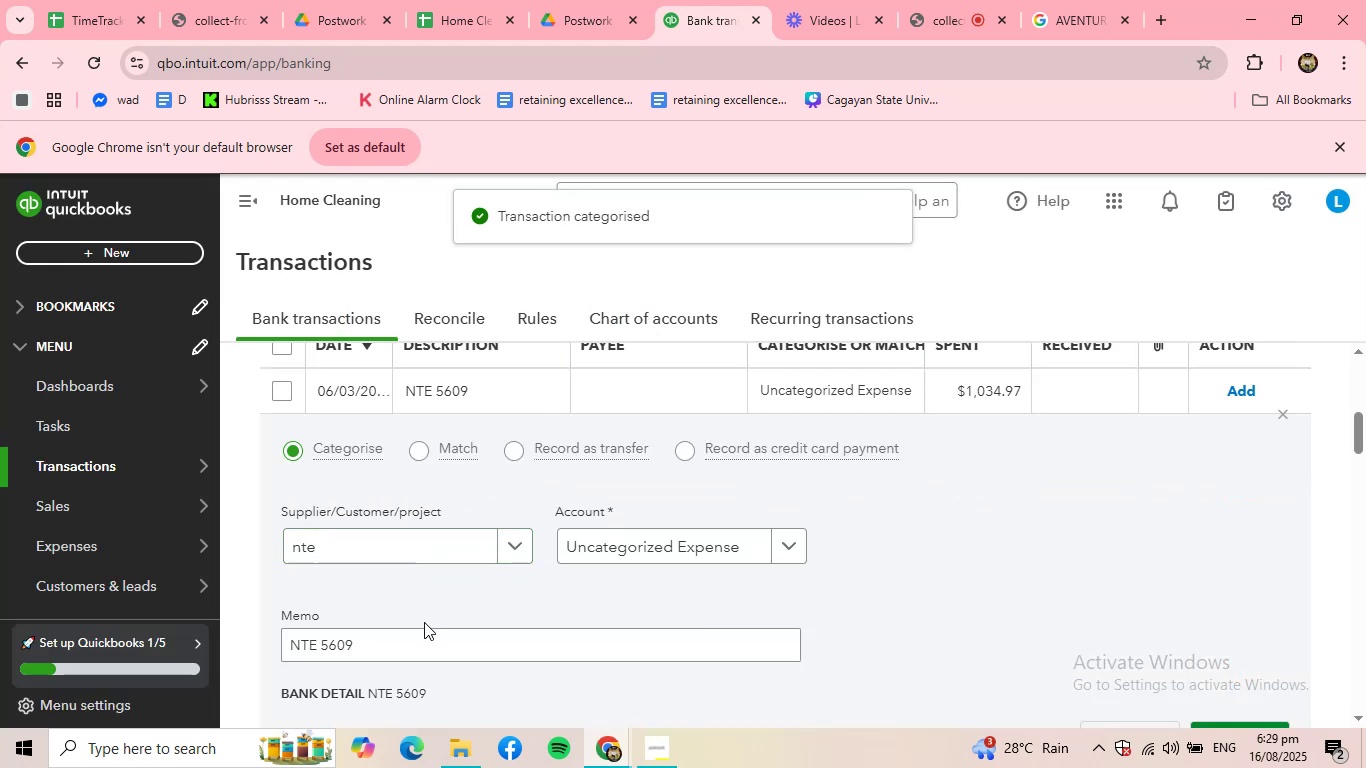 
left_click([669, 555])
 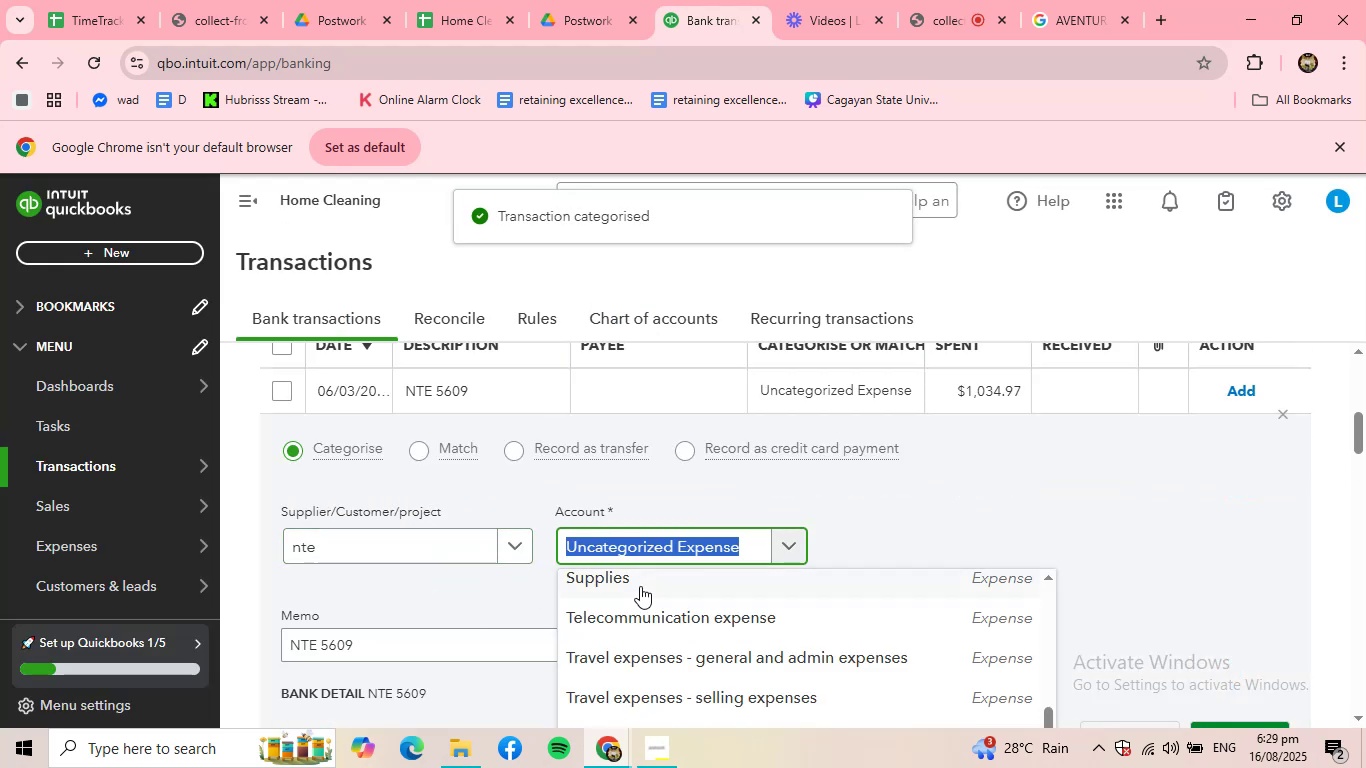 
left_click([639, 587])
 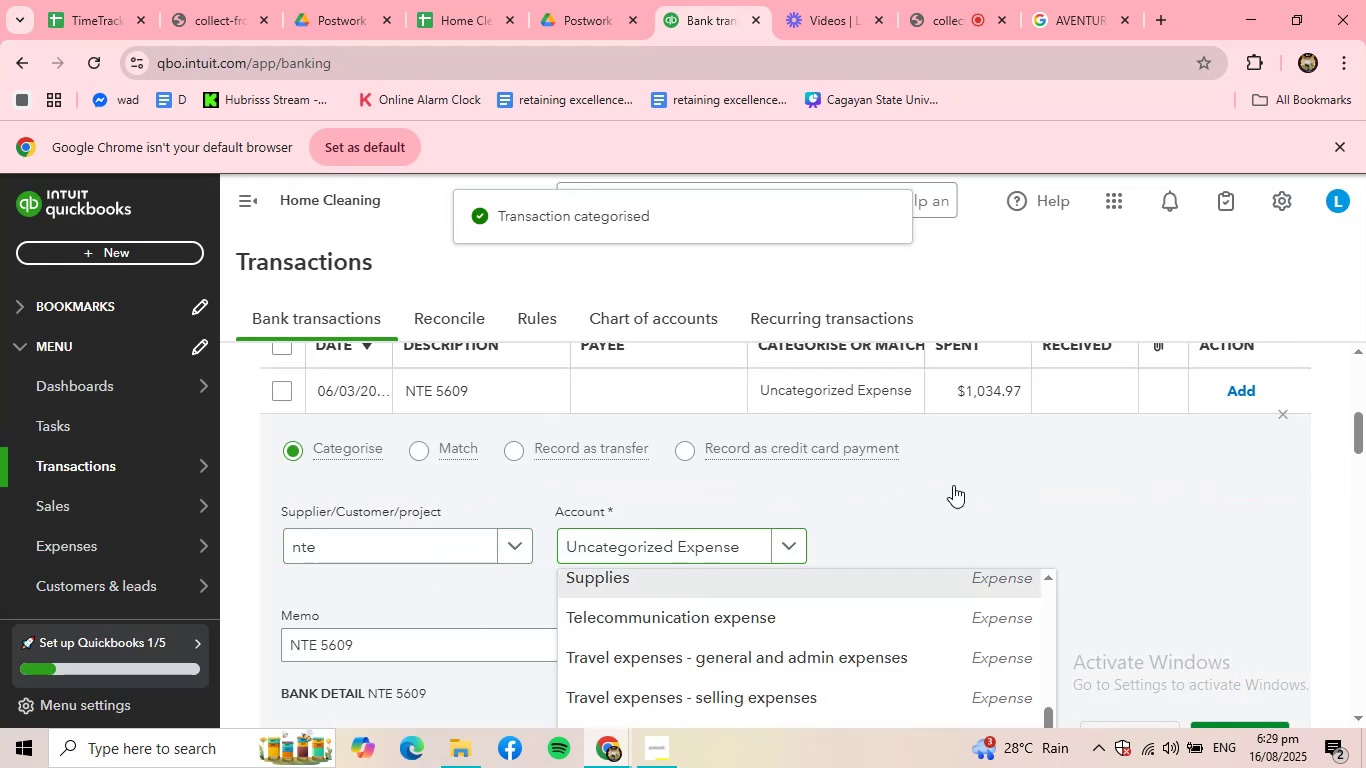 
scroll: coordinate [962, 485], scroll_direction: down, amount: 1.0
 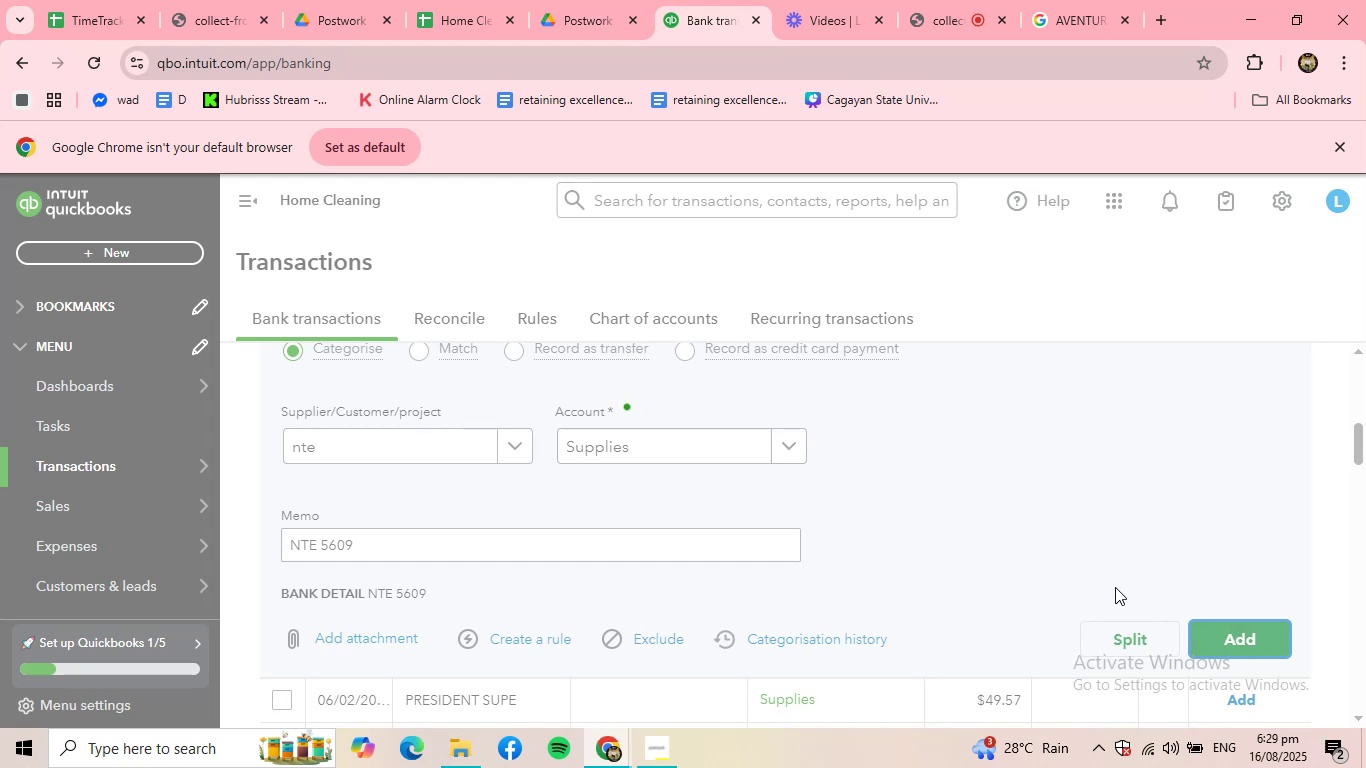 
scroll: coordinate [506, 428], scroll_direction: up, amount: 2.0
 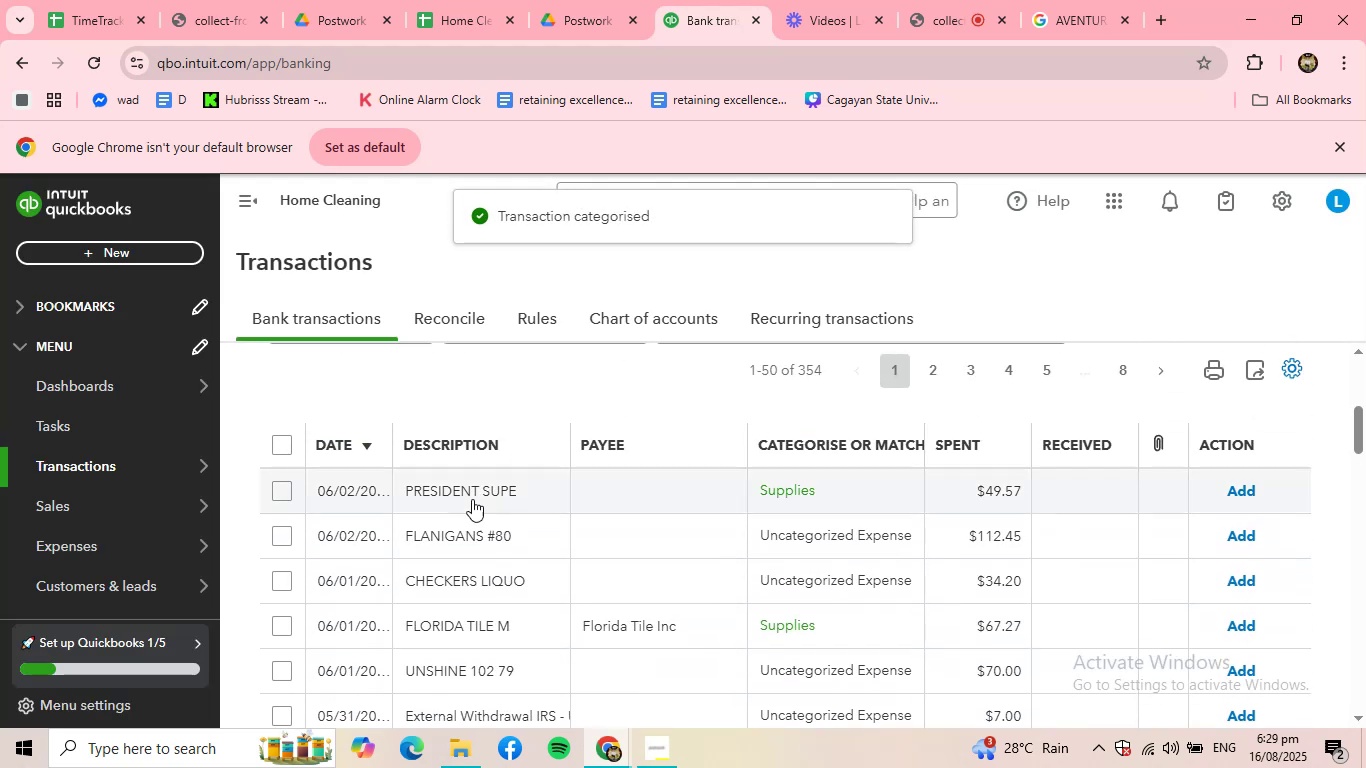 
left_click([472, 500])
 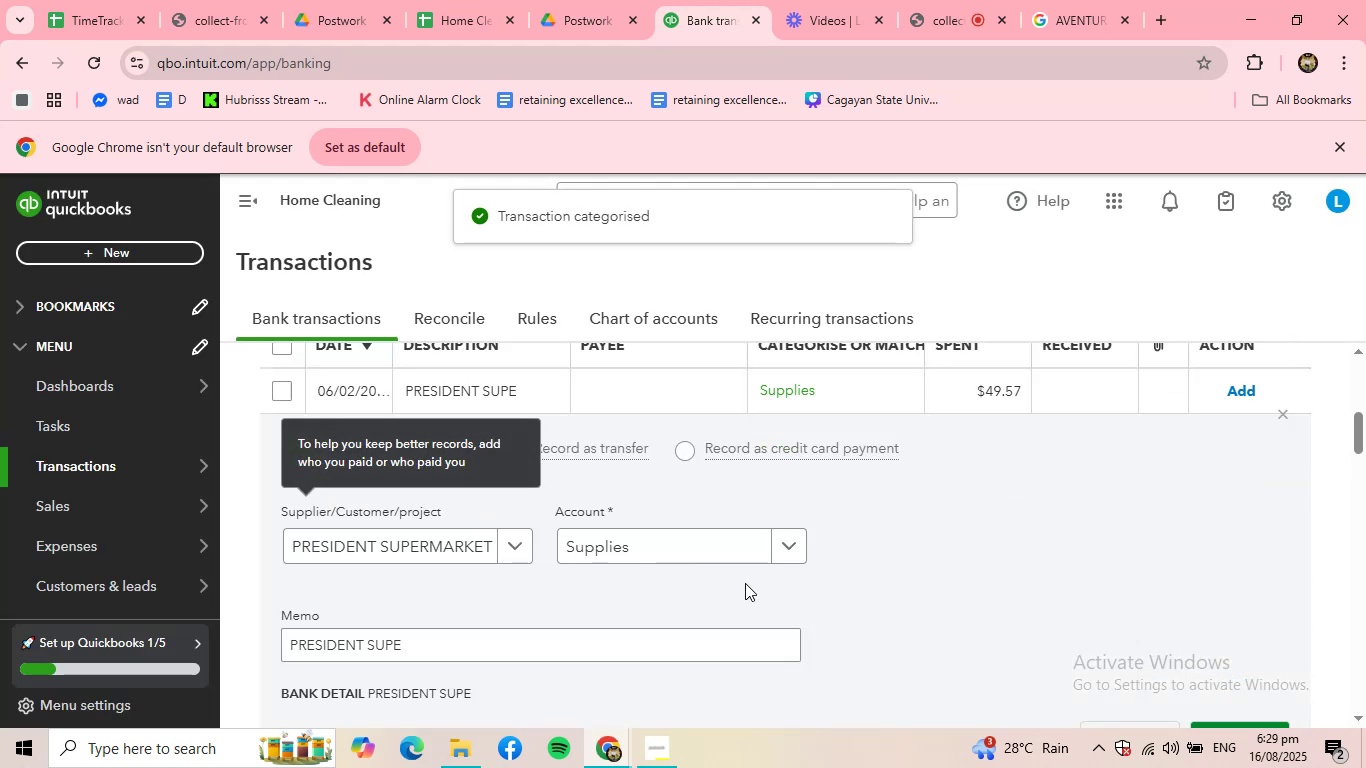 
scroll: coordinate [1118, 630], scroll_direction: down, amount: 1.0
 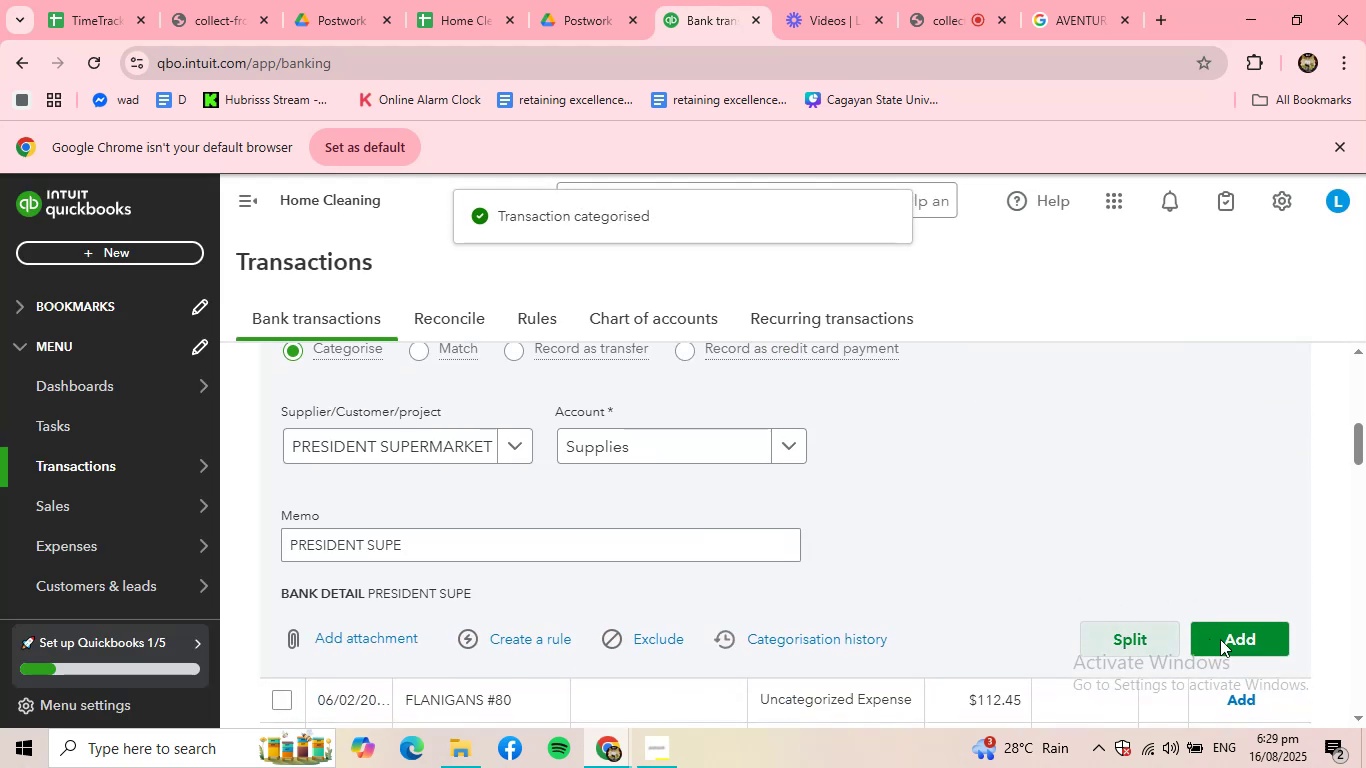 
left_click([1230, 643])
 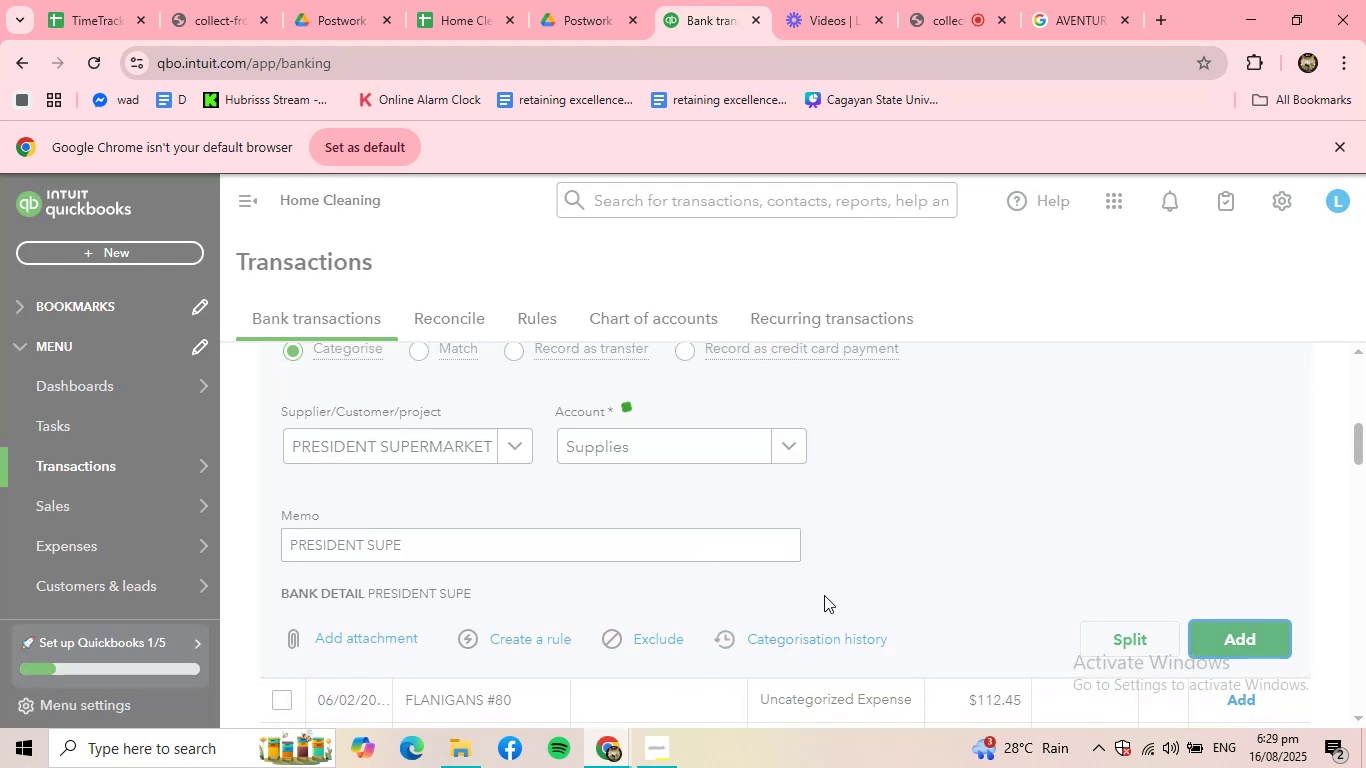 
scroll: coordinate [824, 595], scroll_direction: up, amount: 5.0
 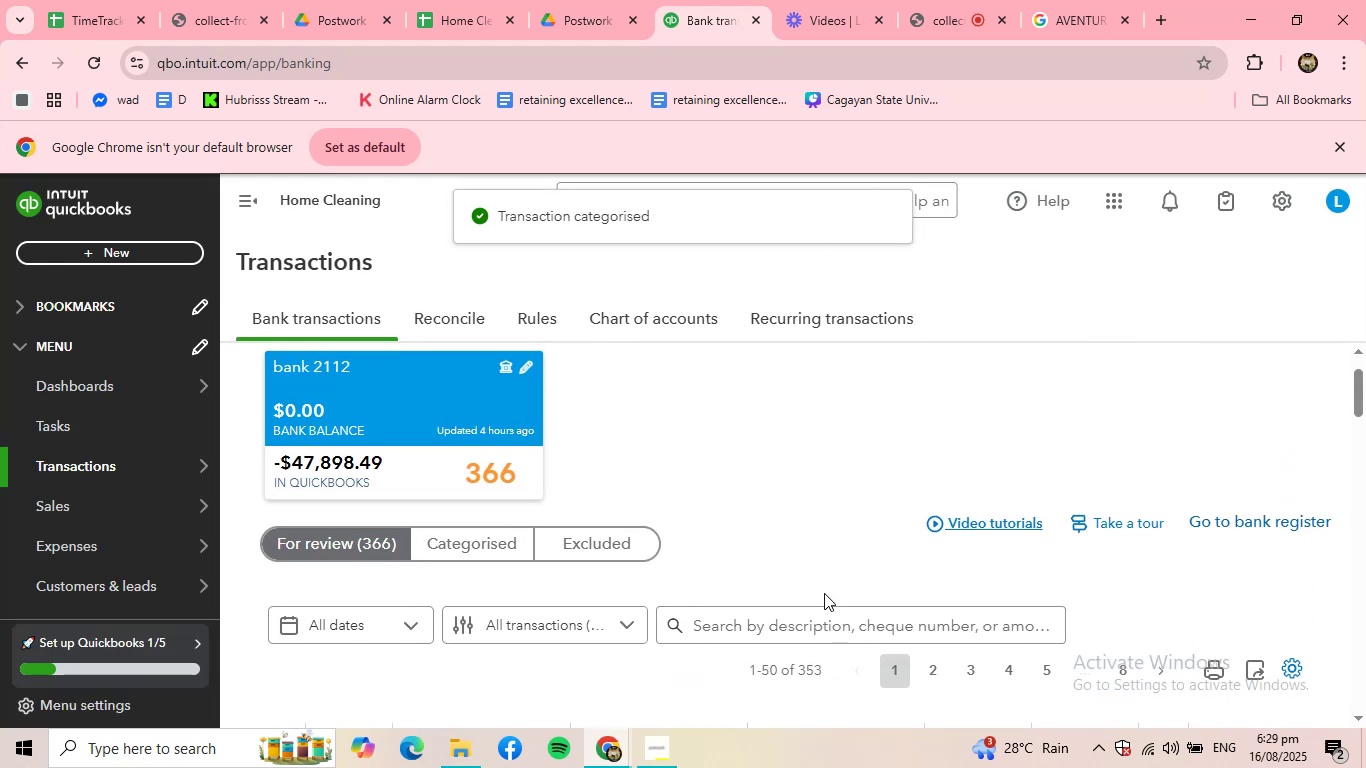 
scroll: coordinate [824, 593], scroll_direction: down, amount: 2.0
 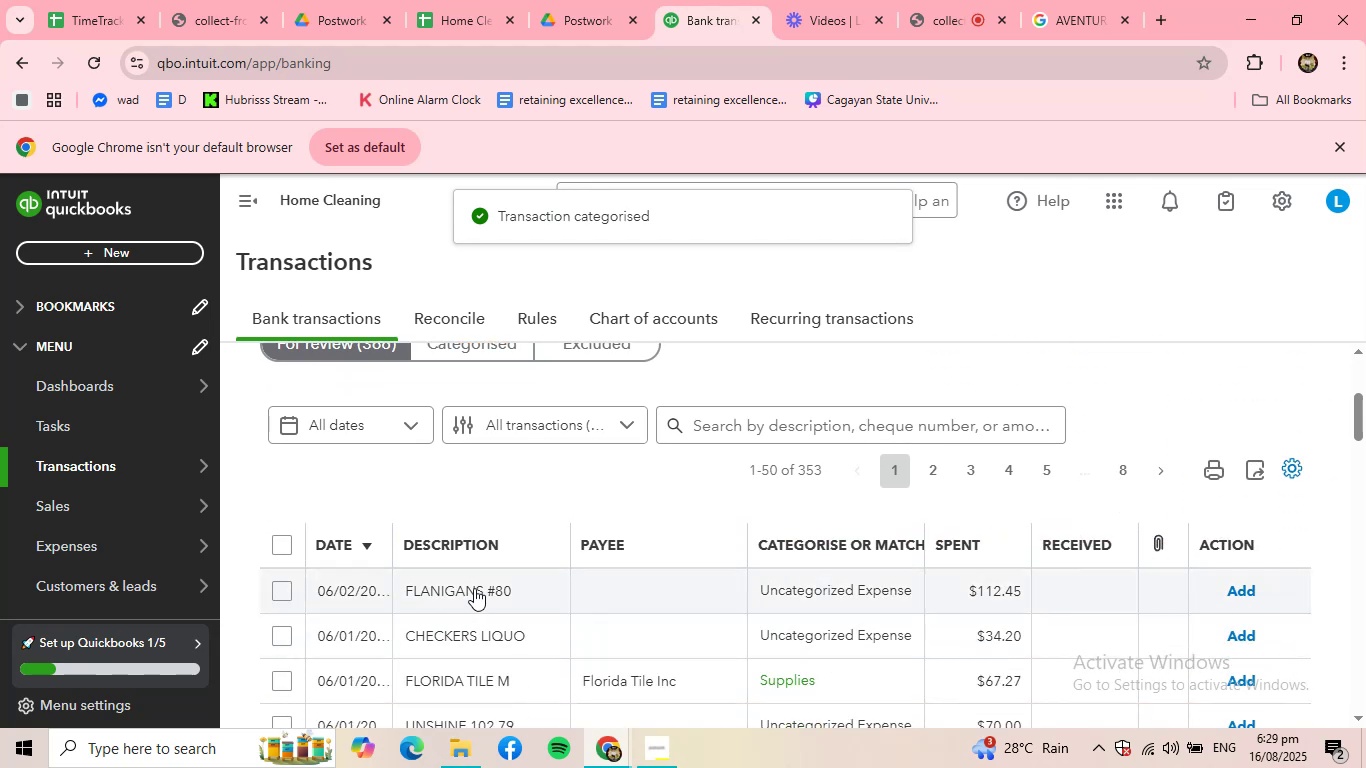 
left_click([474, 588])
 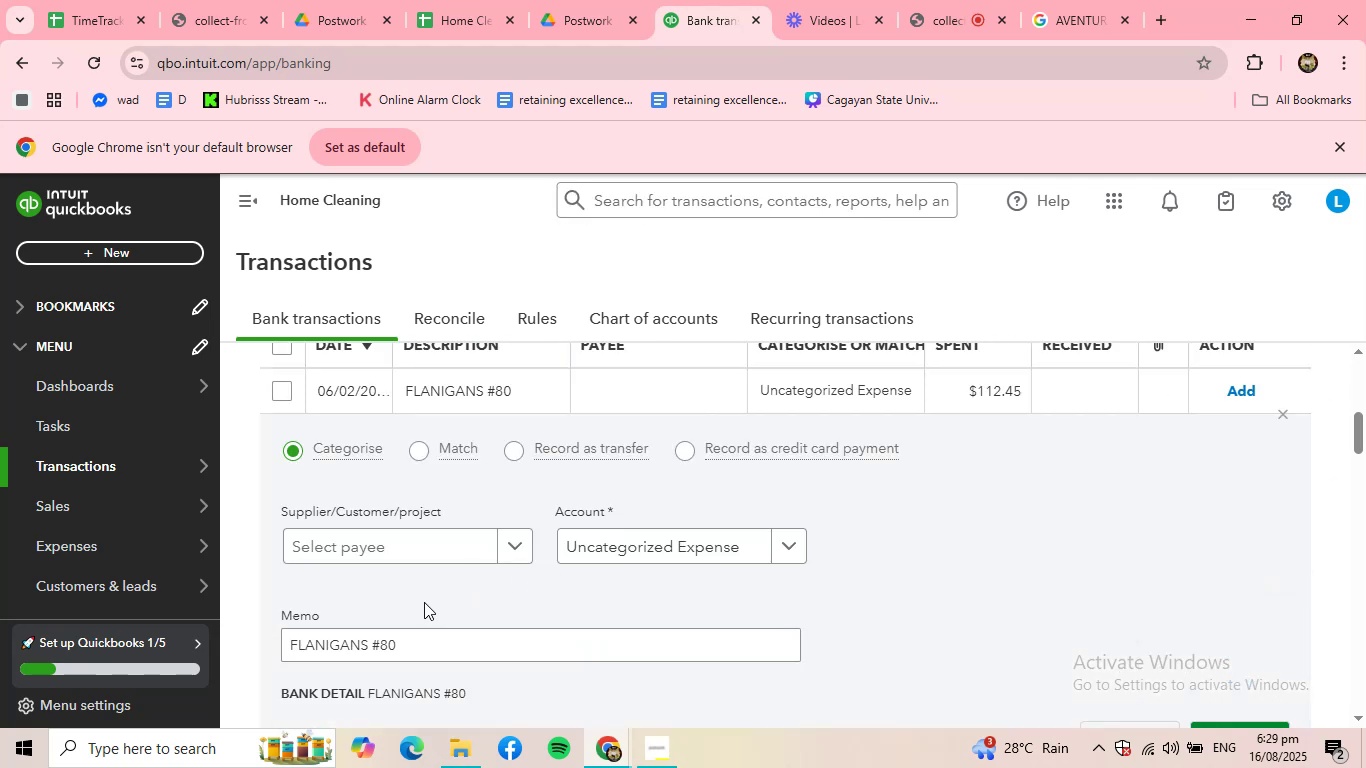 
left_click_drag(start_coordinate=[421, 640], to_coordinate=[291, 639])
 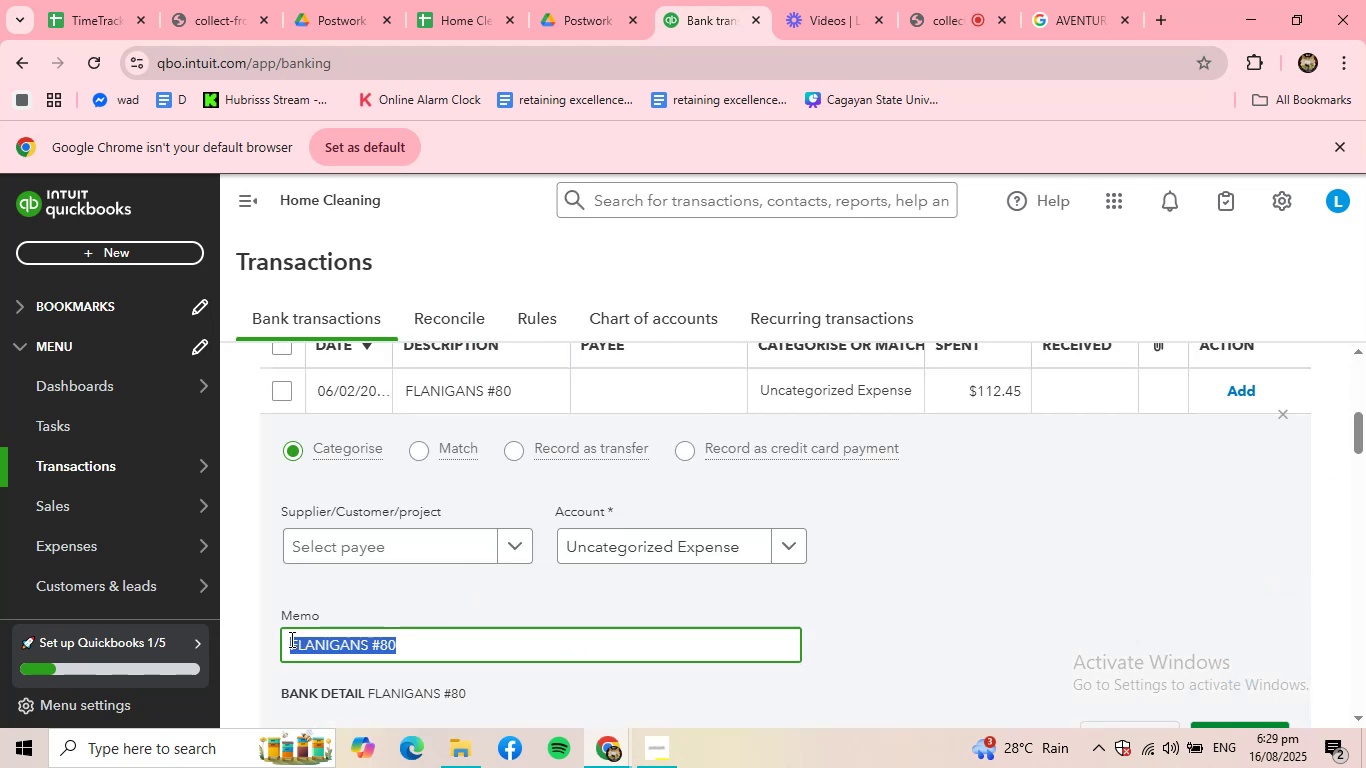 
key(Control+C)
 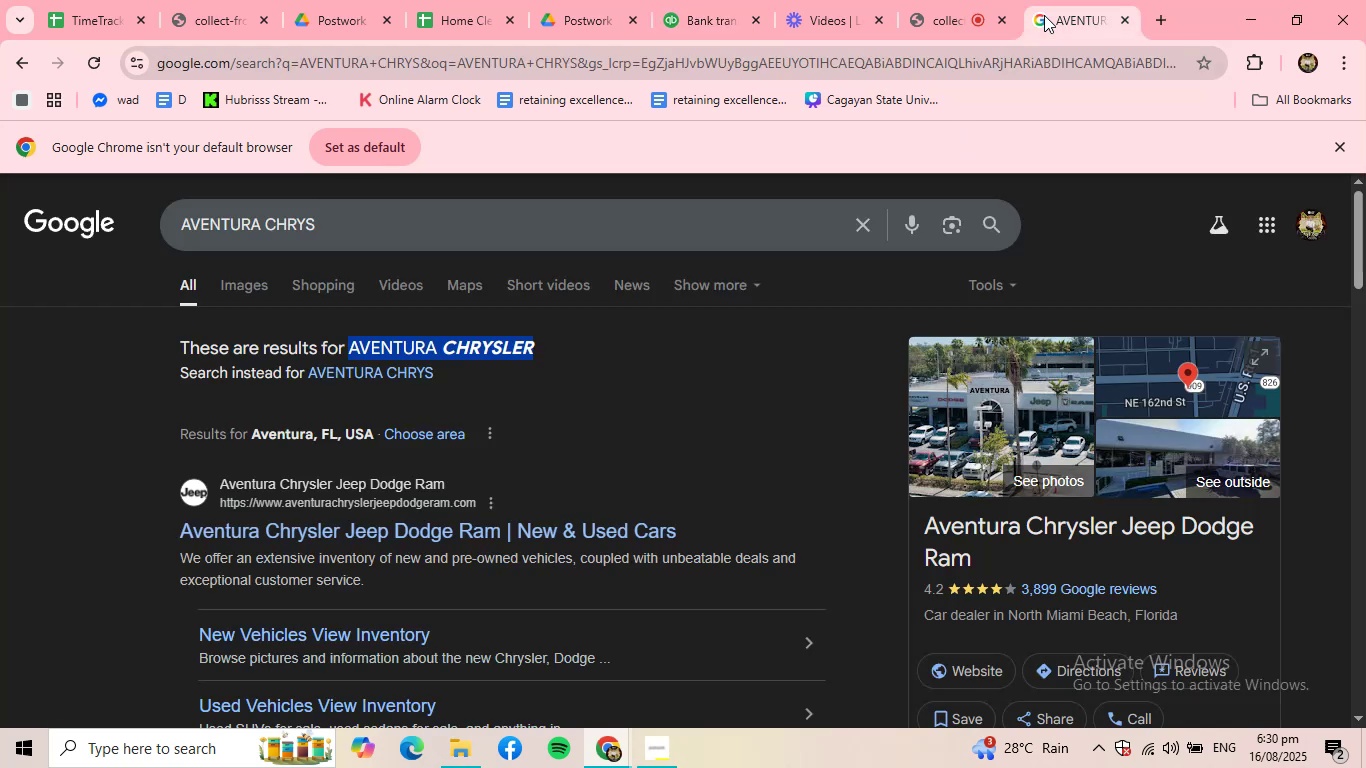 
double_click([1015, 58])
 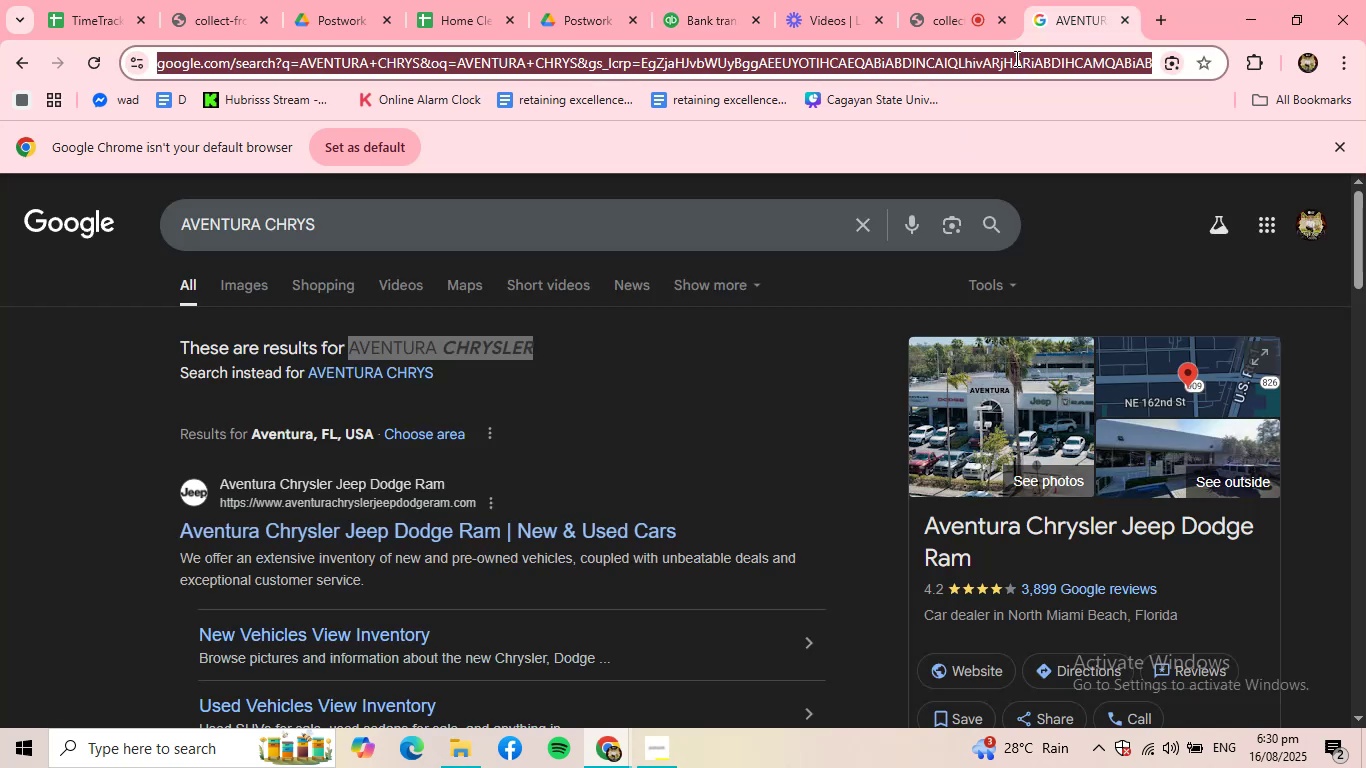 
key(Control+ControlLeft)
 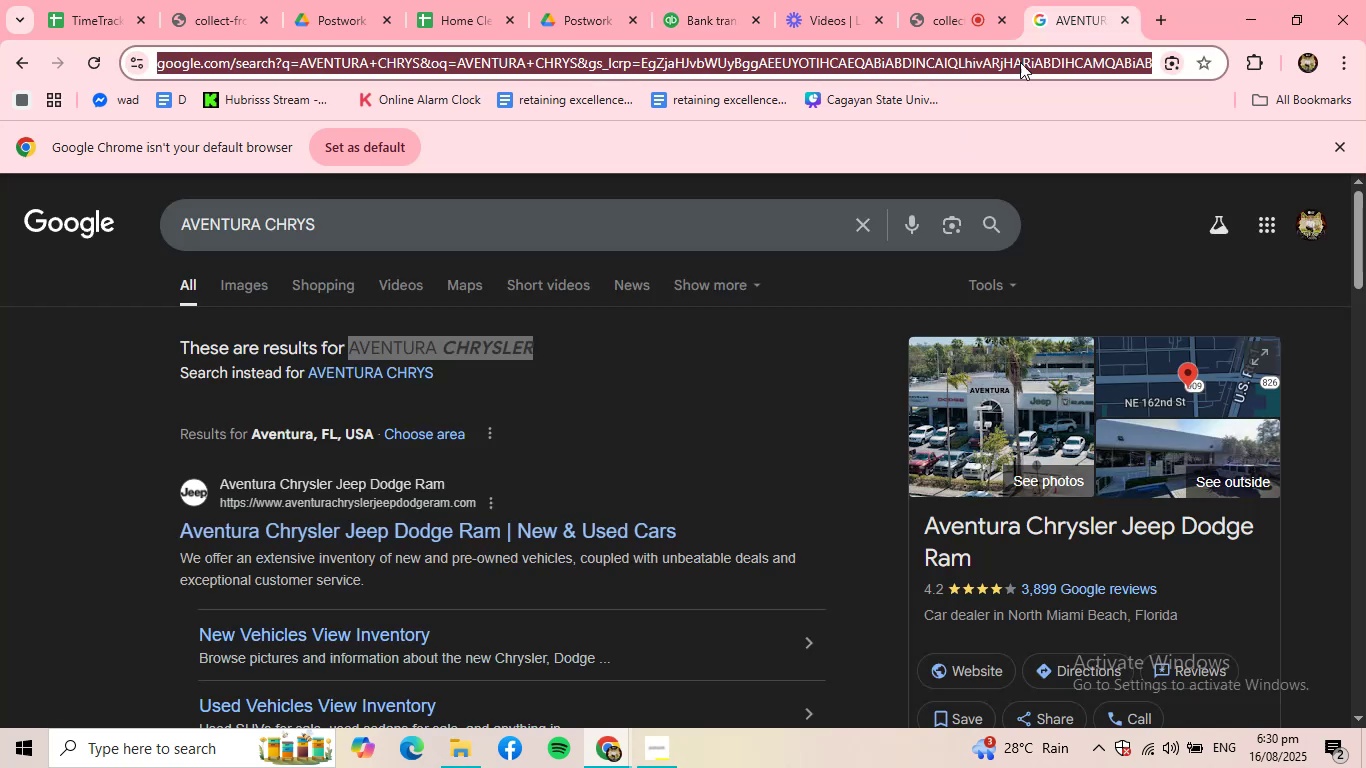 
key(Control+V)
 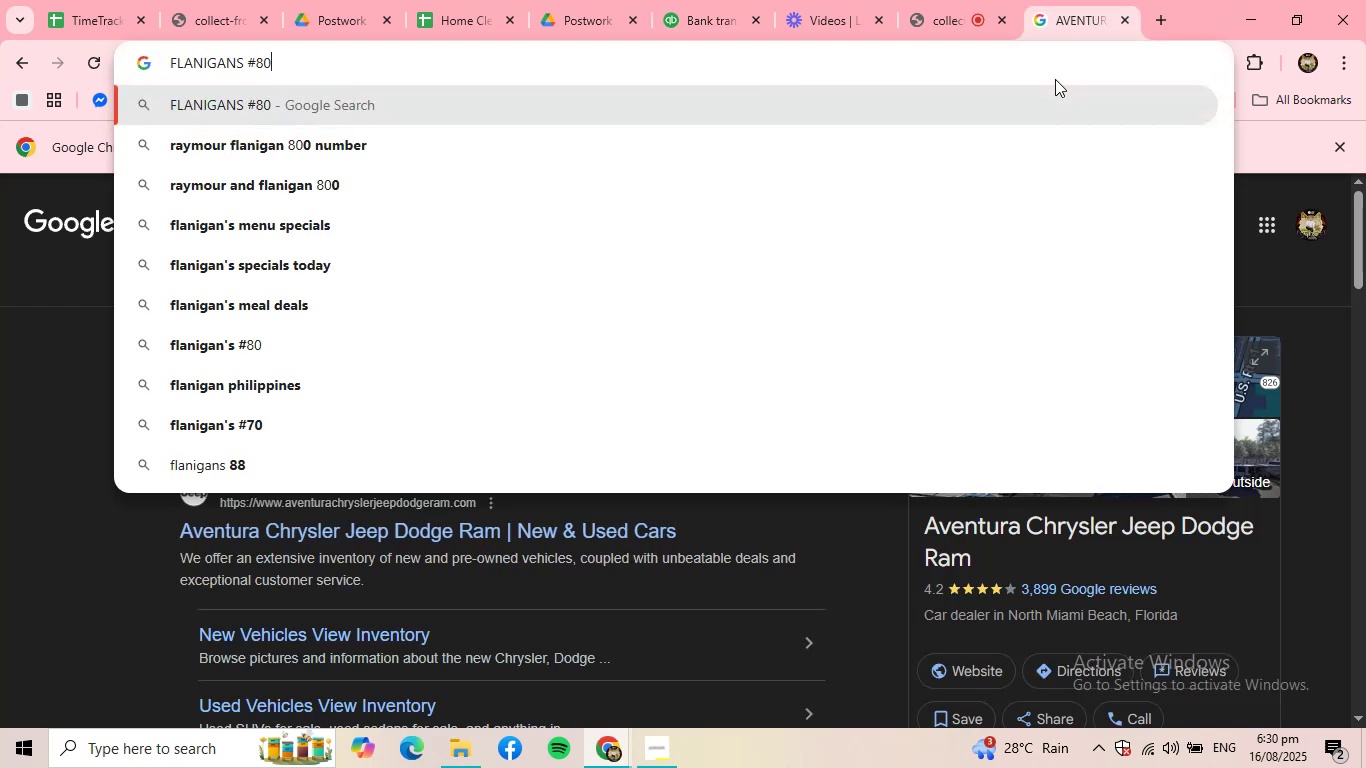 
key(NumpadEnter)
 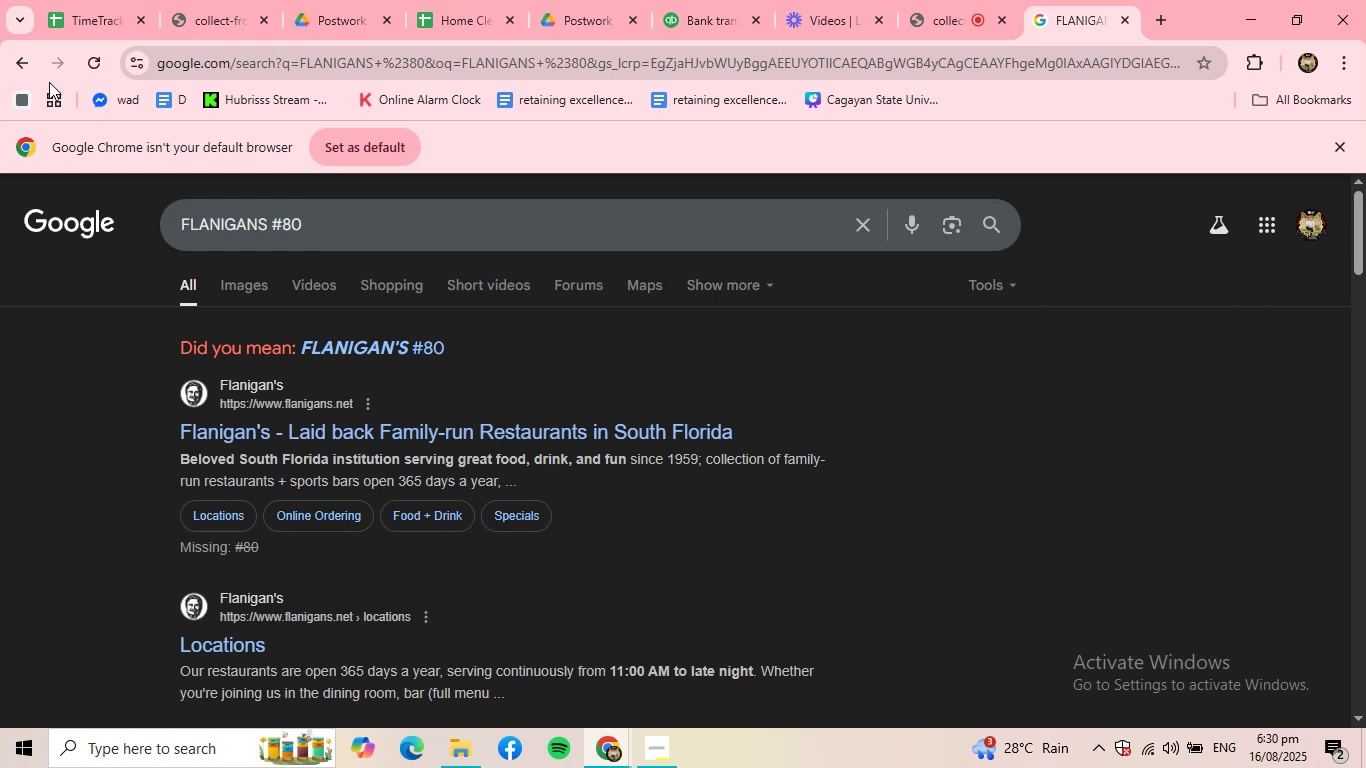 
left_click([686, 13])
 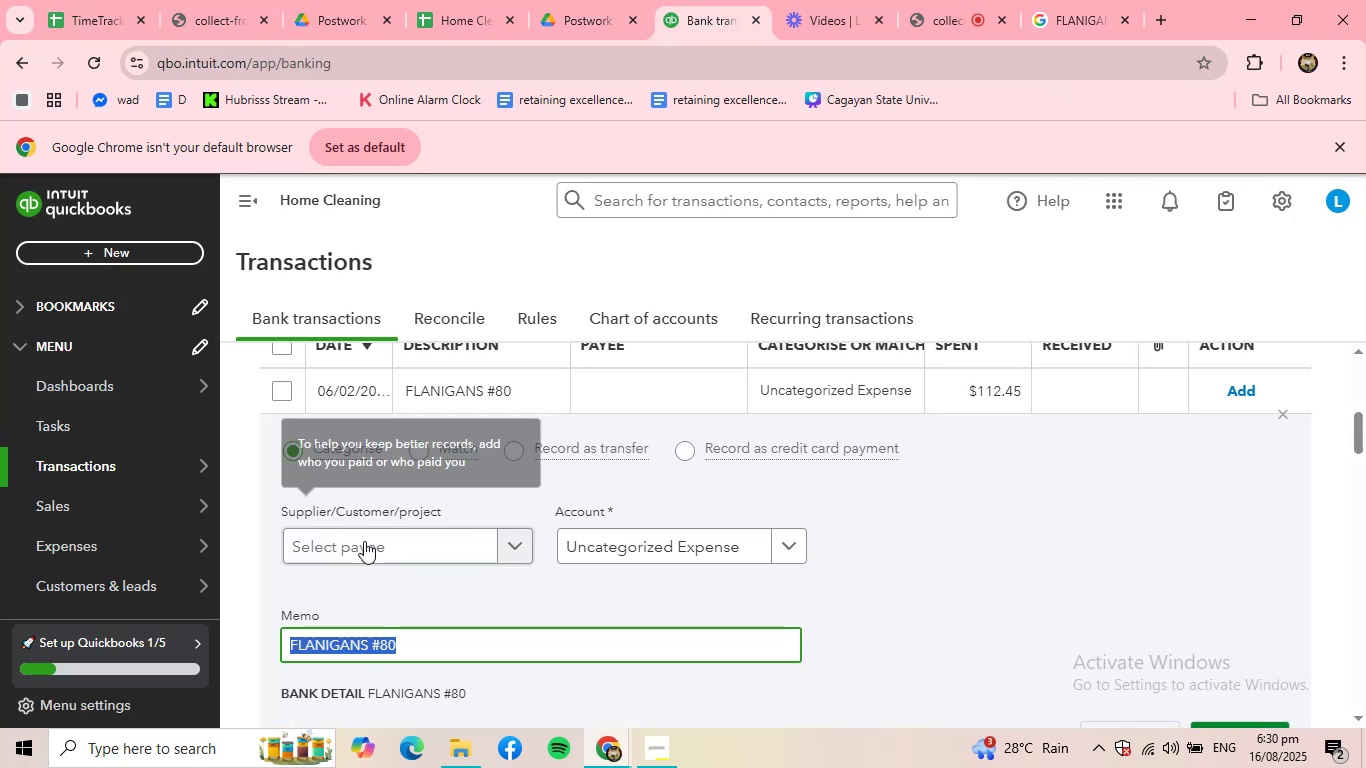 
left_click([418, 556])
 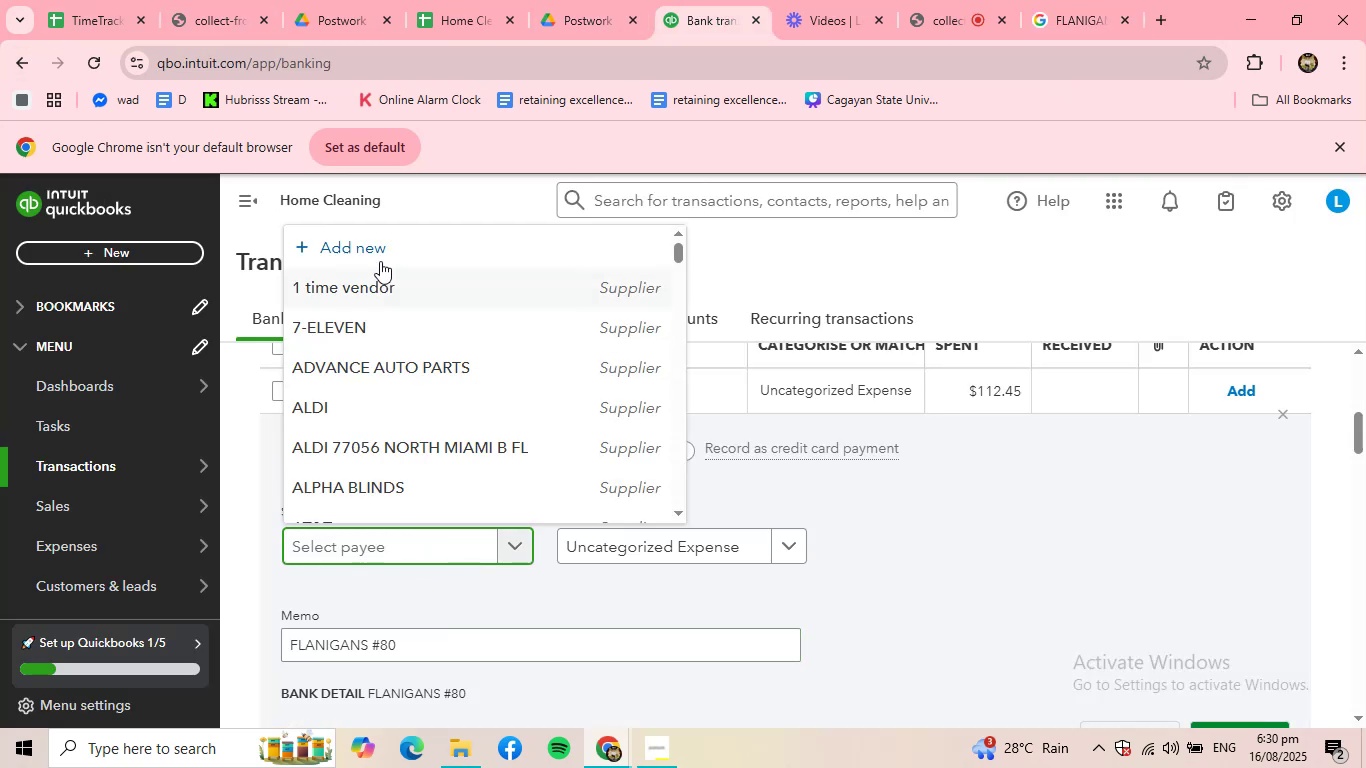 
left_click([374, 246])
 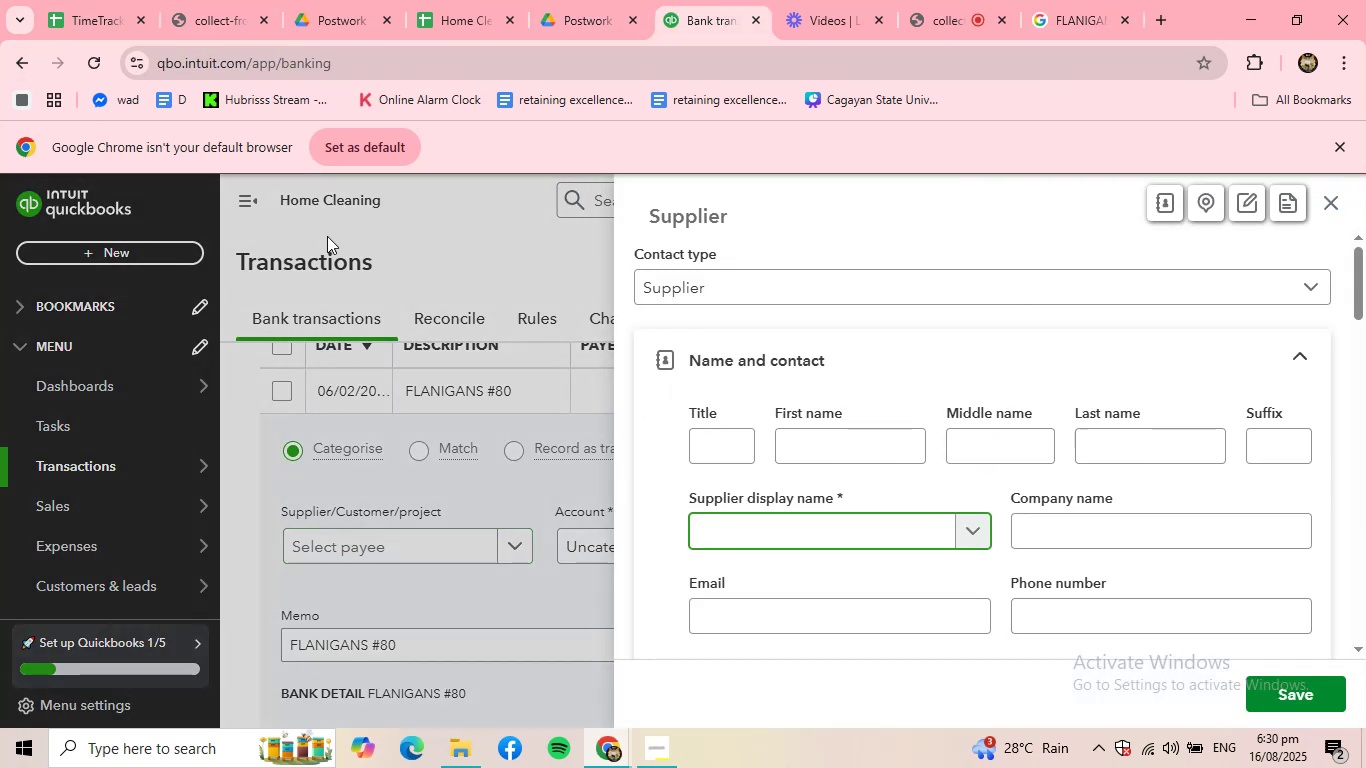 
type(FLAM)
key(Backspace)
type(NIGANS)
 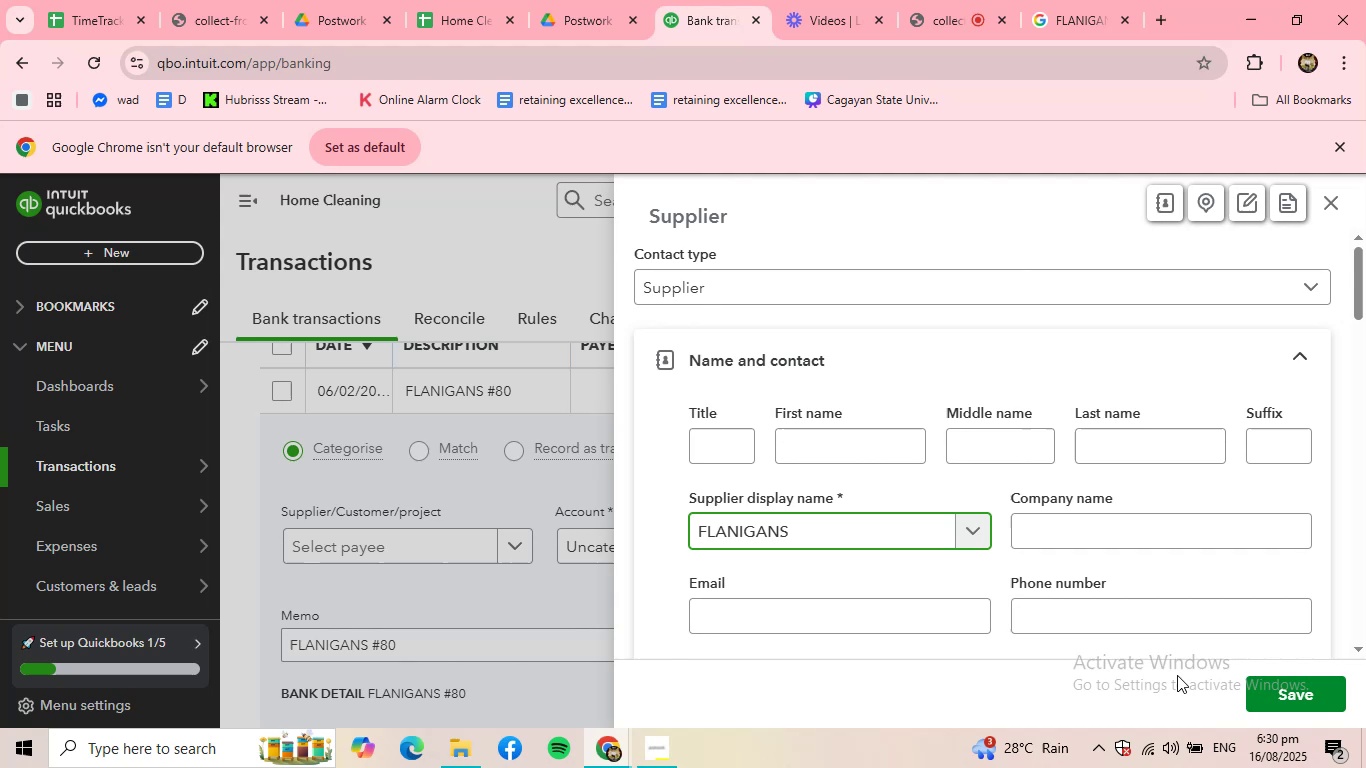 
left_click([1302, 684])
 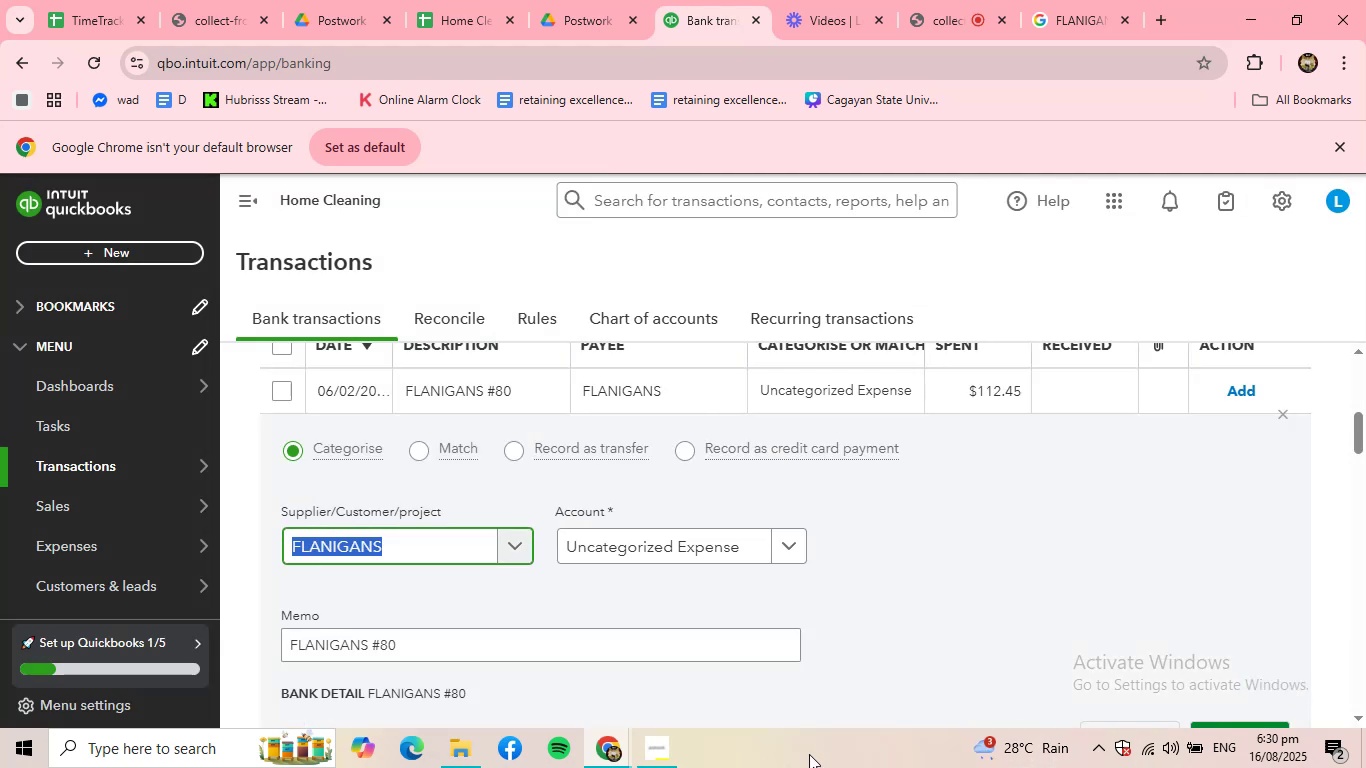 
left_click([710, 559])
 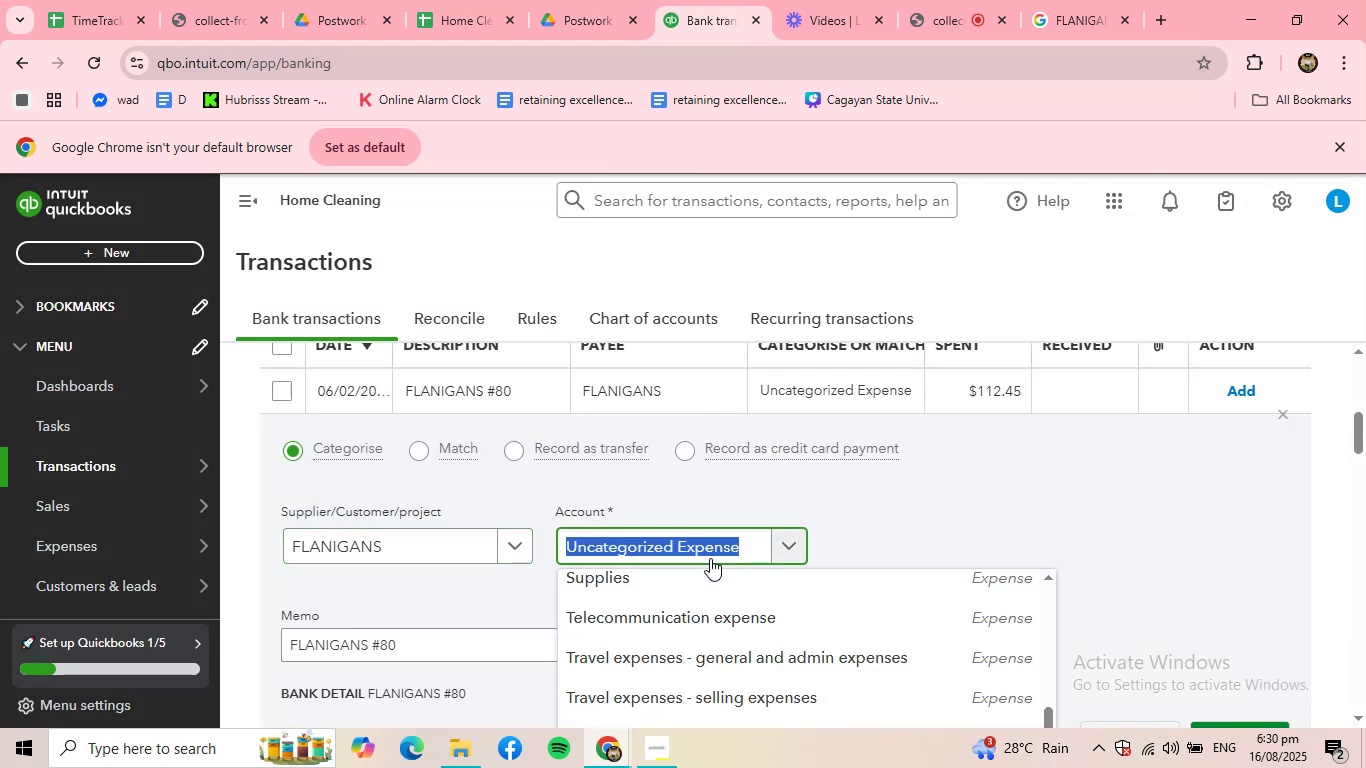 
type(MEALS)
 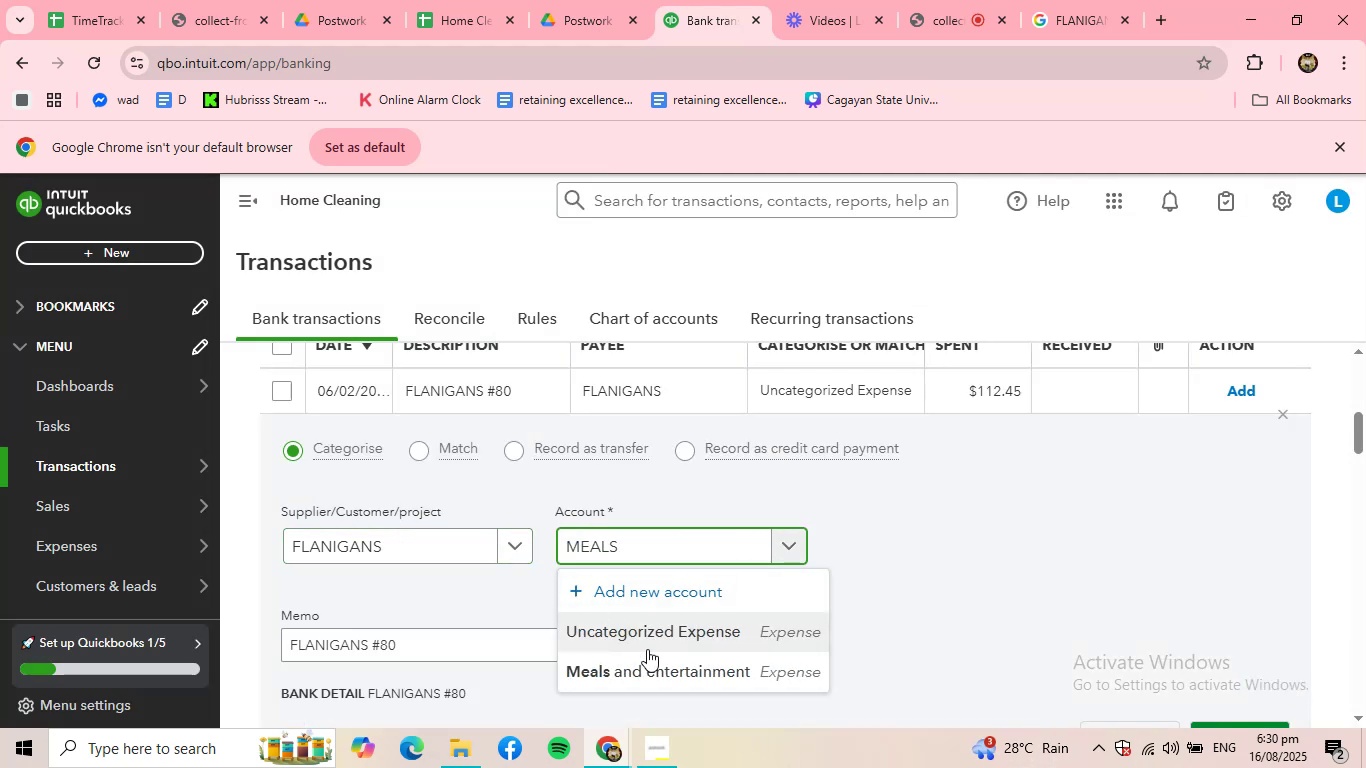 
left_click([647, 666])
 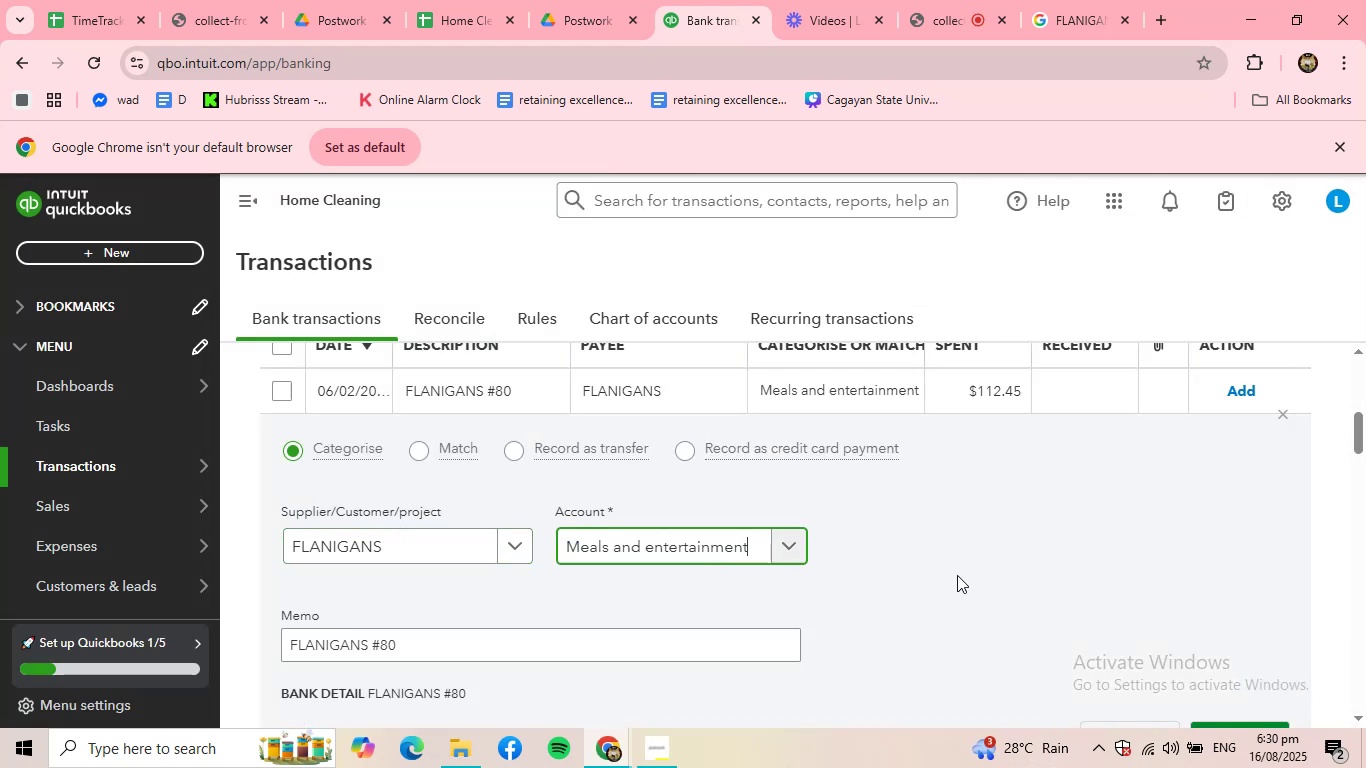 
scroll: coordinate [957, 575], scroll_direction: down, amount: 1.0
 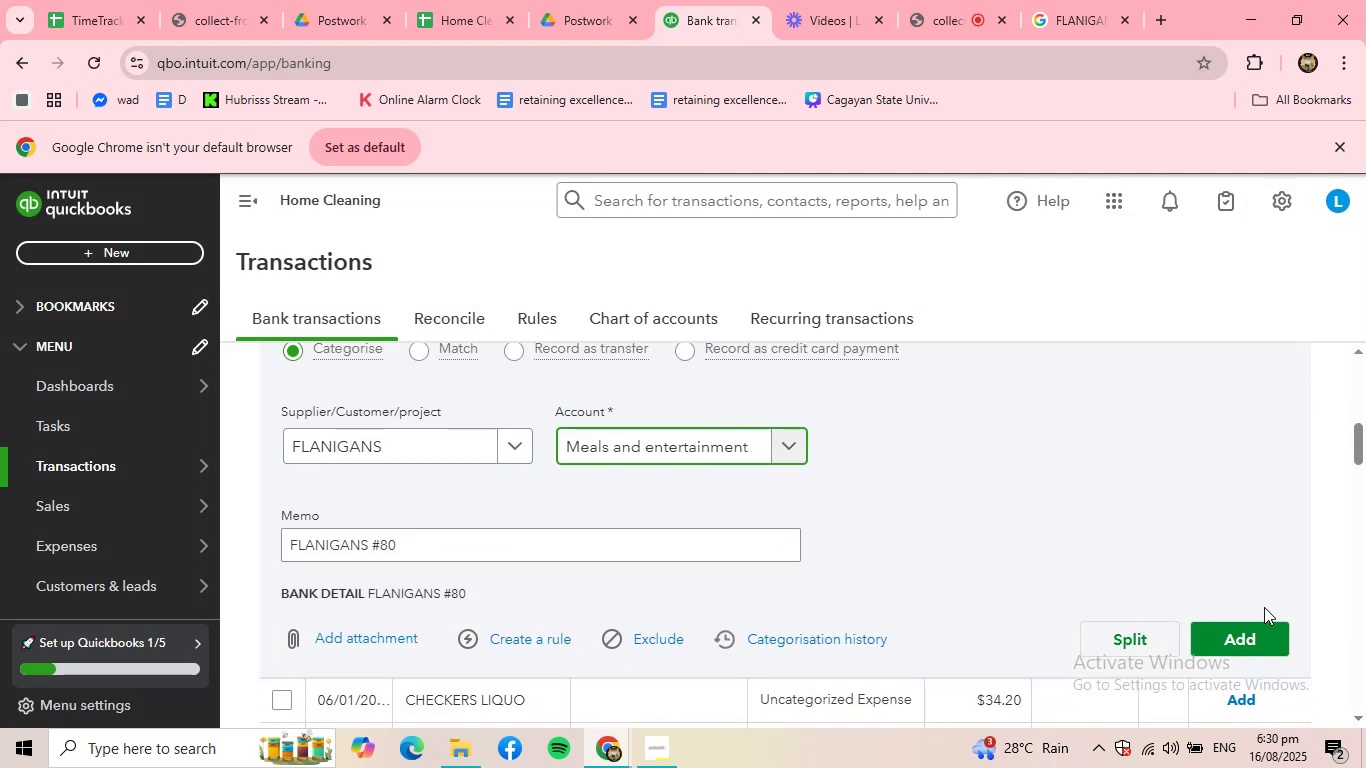 
left_click([1251, 633])
 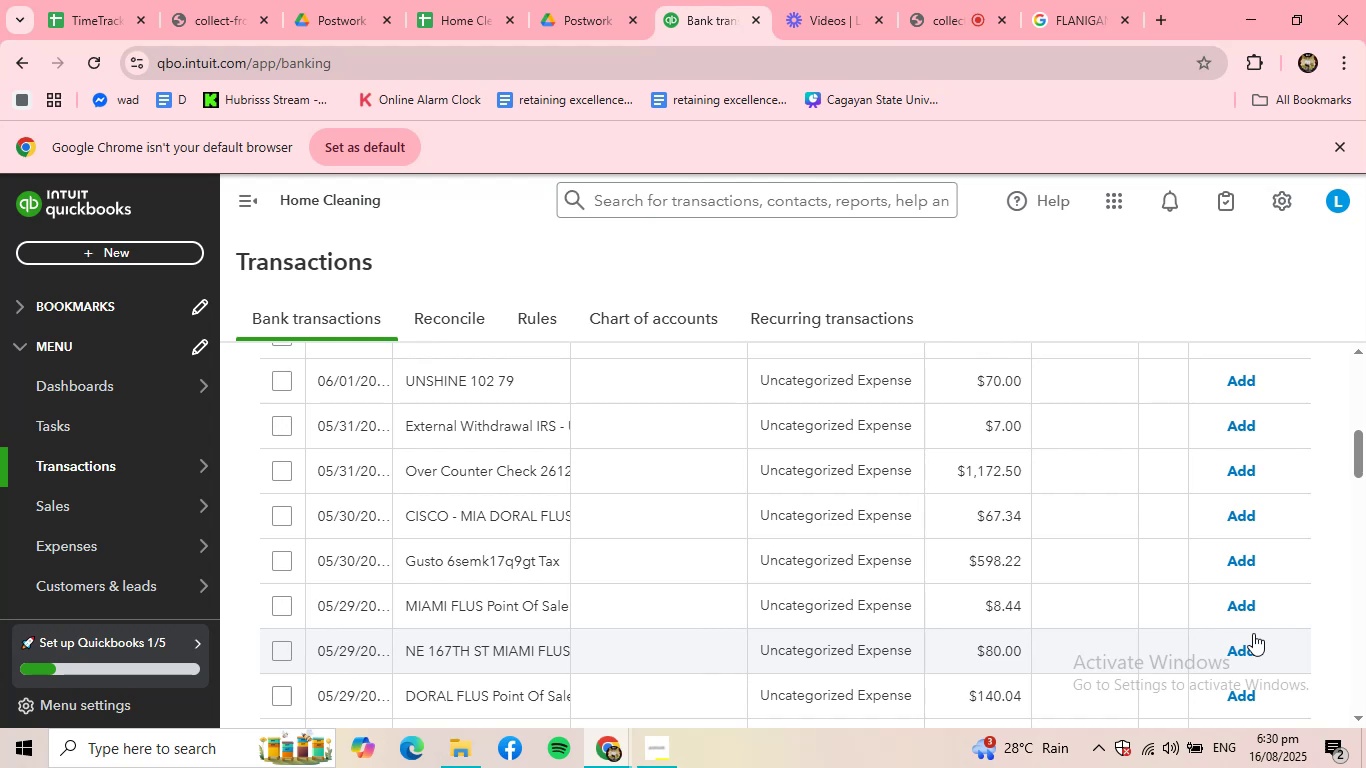 
wait(28.59)
 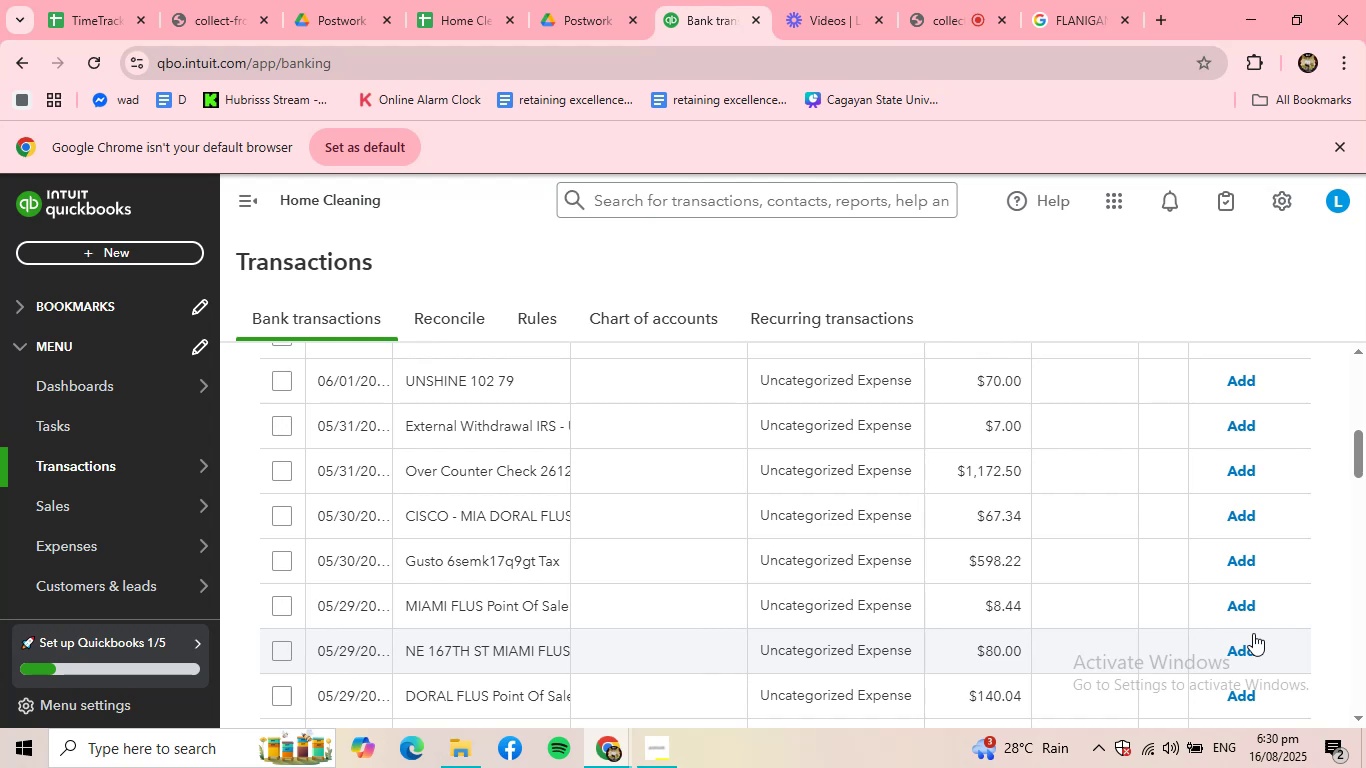 
scroll: coordinate [621, 579], scroll_direction: up, amount: 2.0
 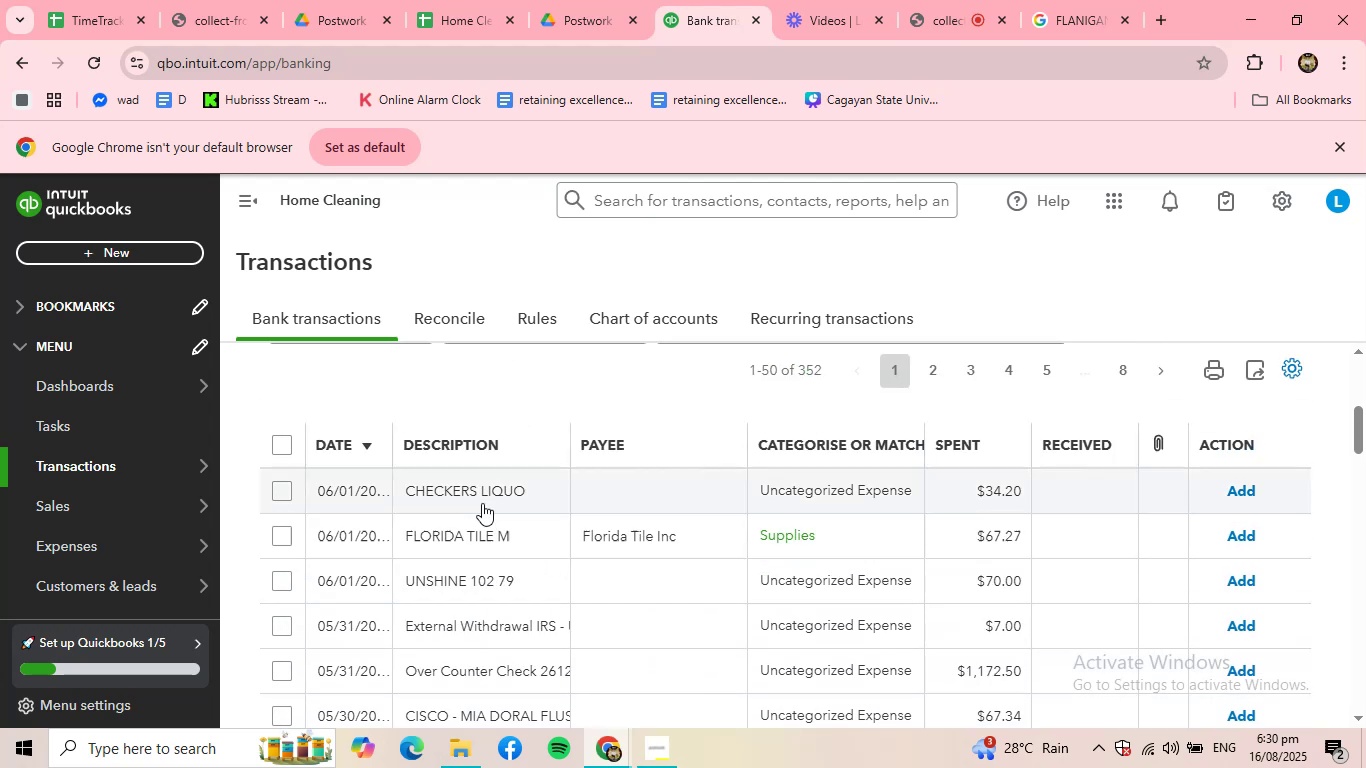 
left_click([479, 487])
 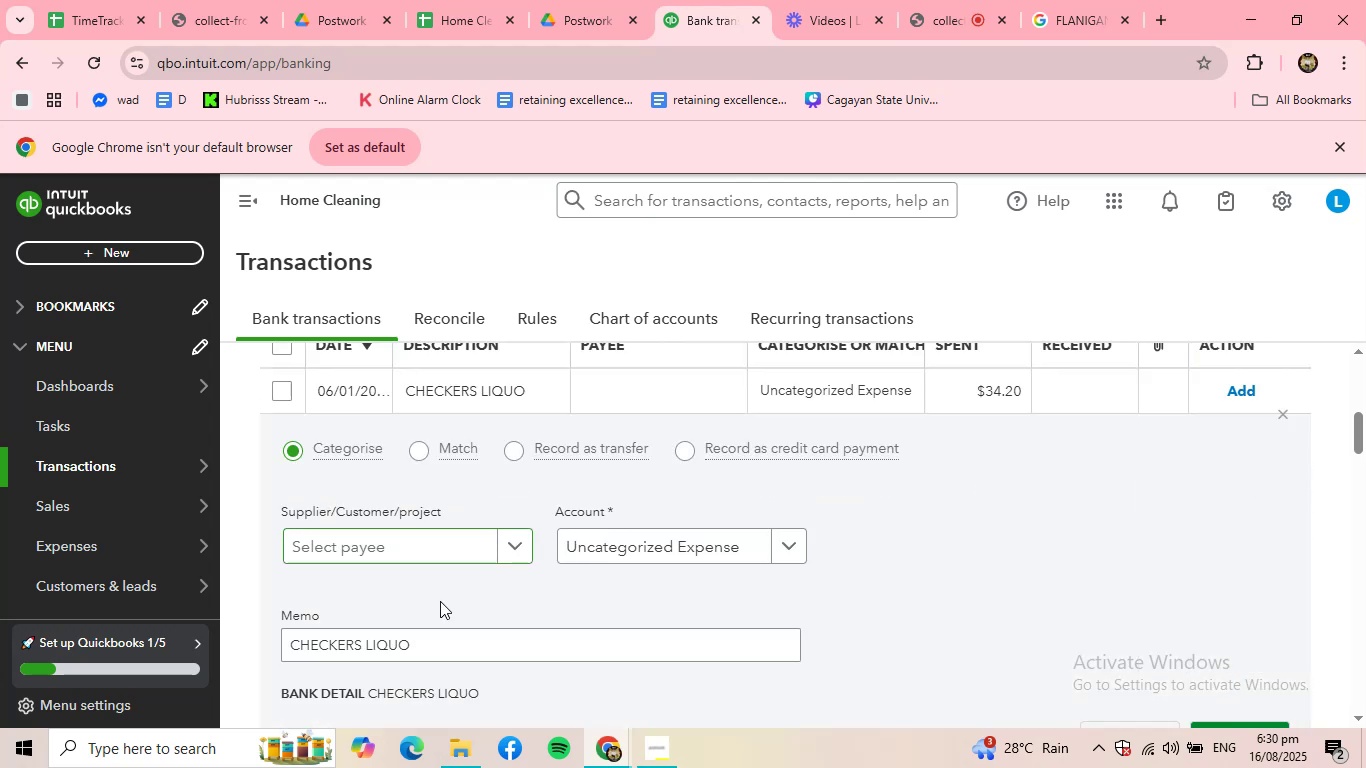 
left_click_drag(start_coordinate=[441, 643], to_coordinate=[289, 640])
 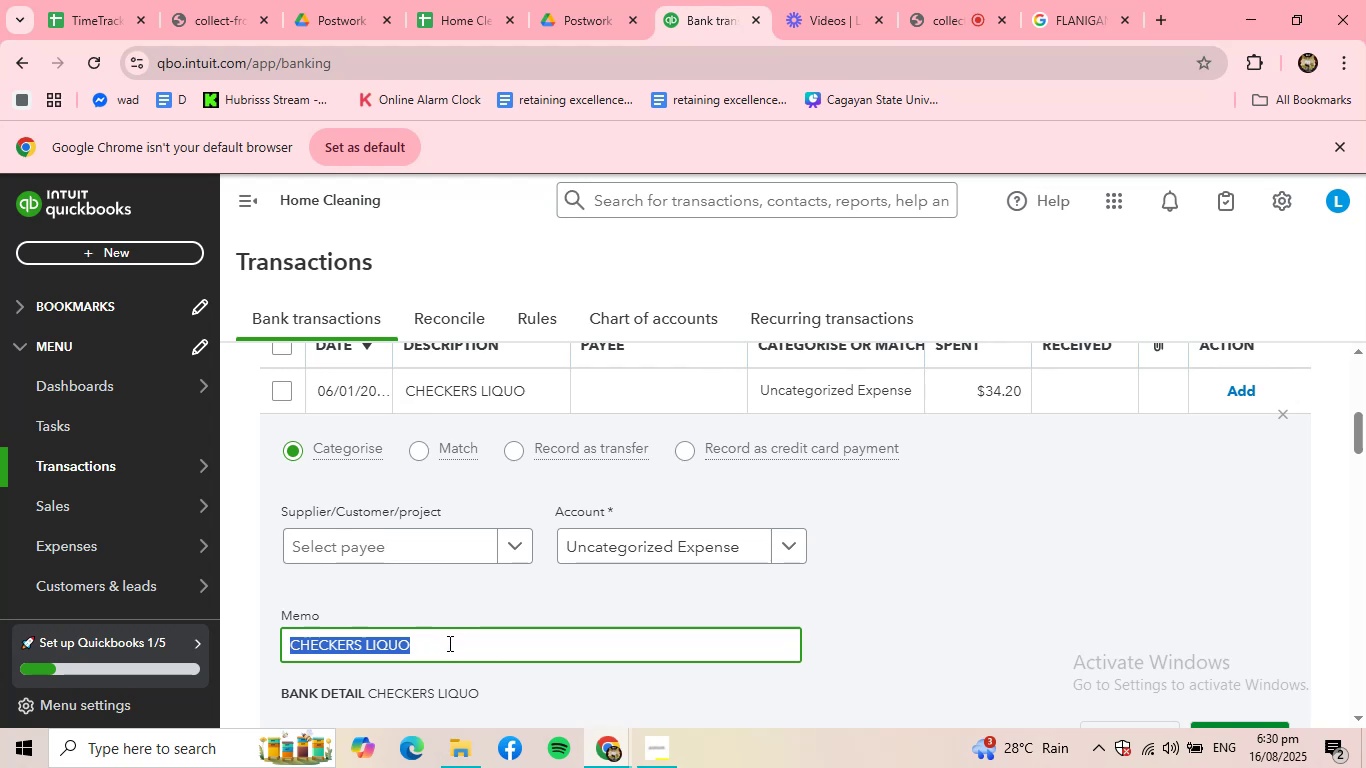 
left_click([448, 643])
 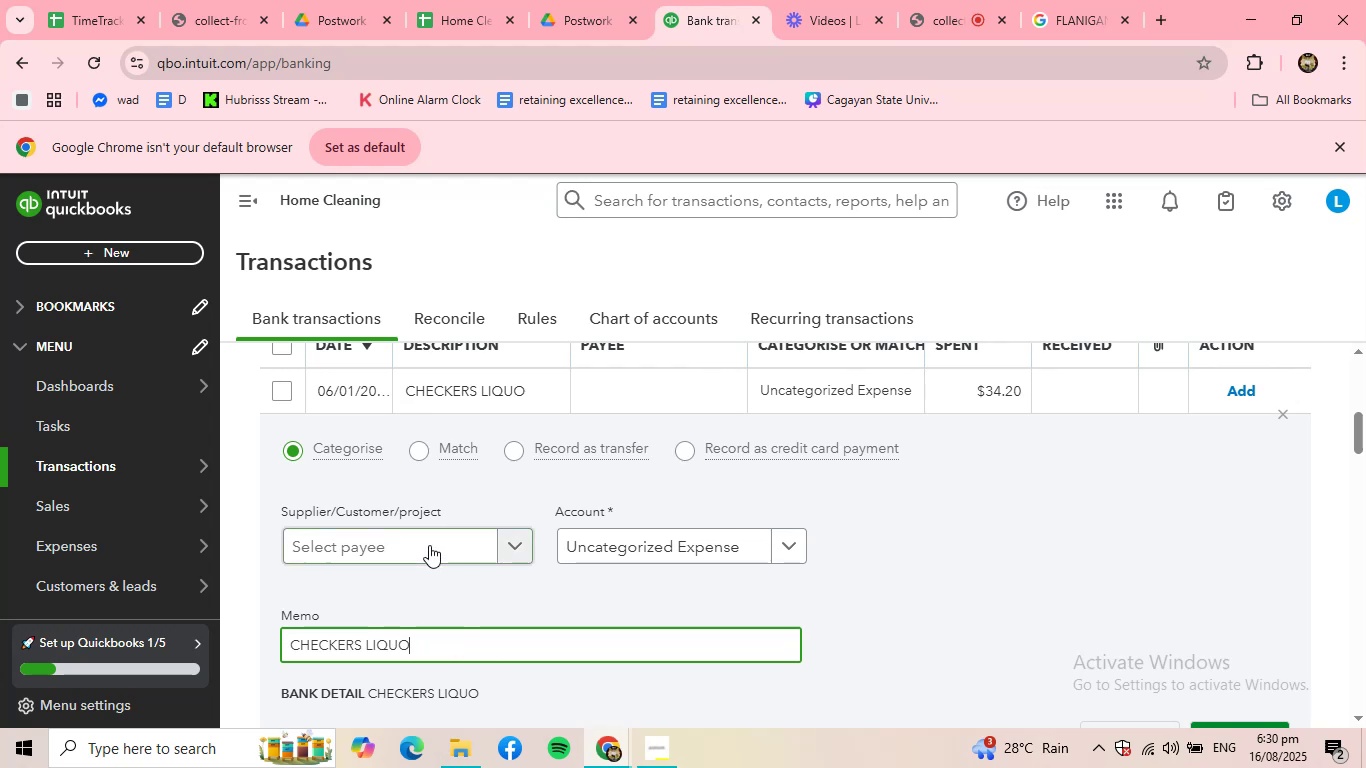 
left_click([432, 547])
 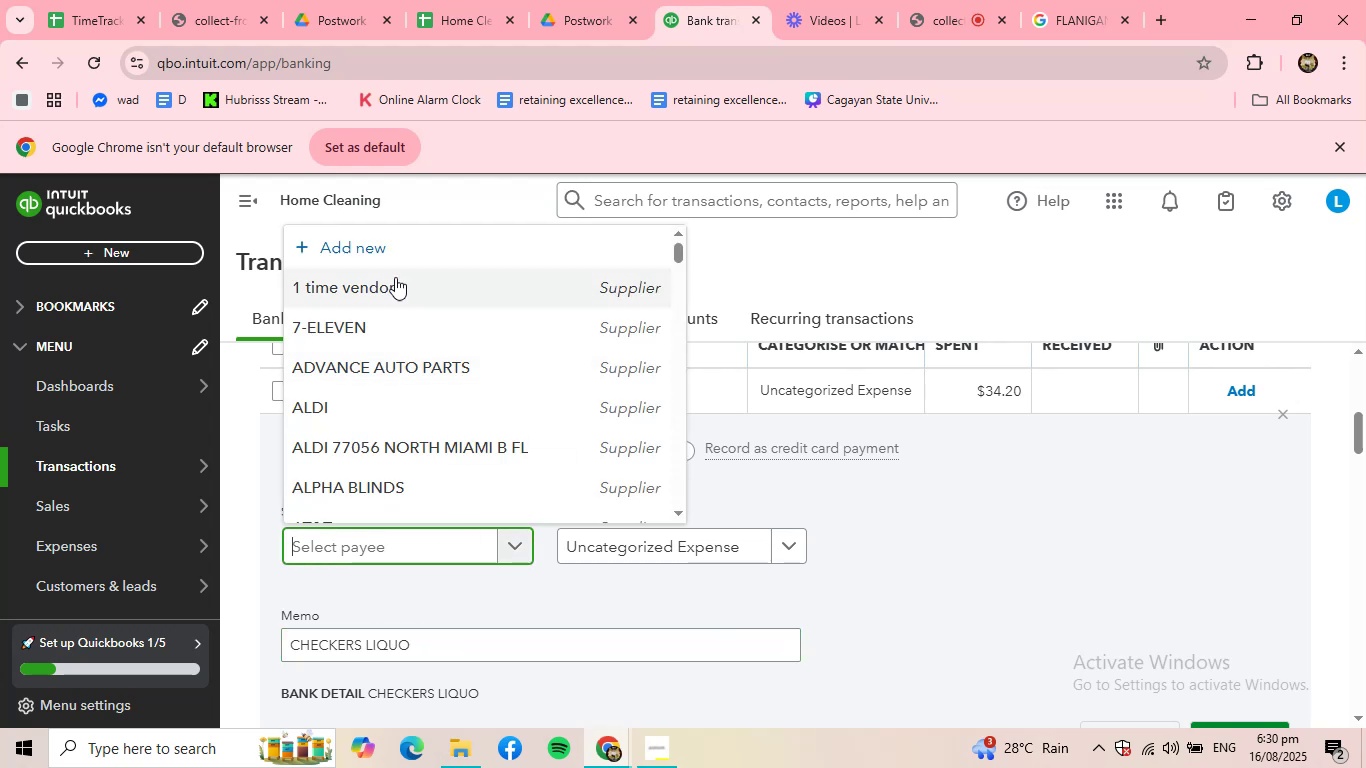 
left_click([377, 253])
 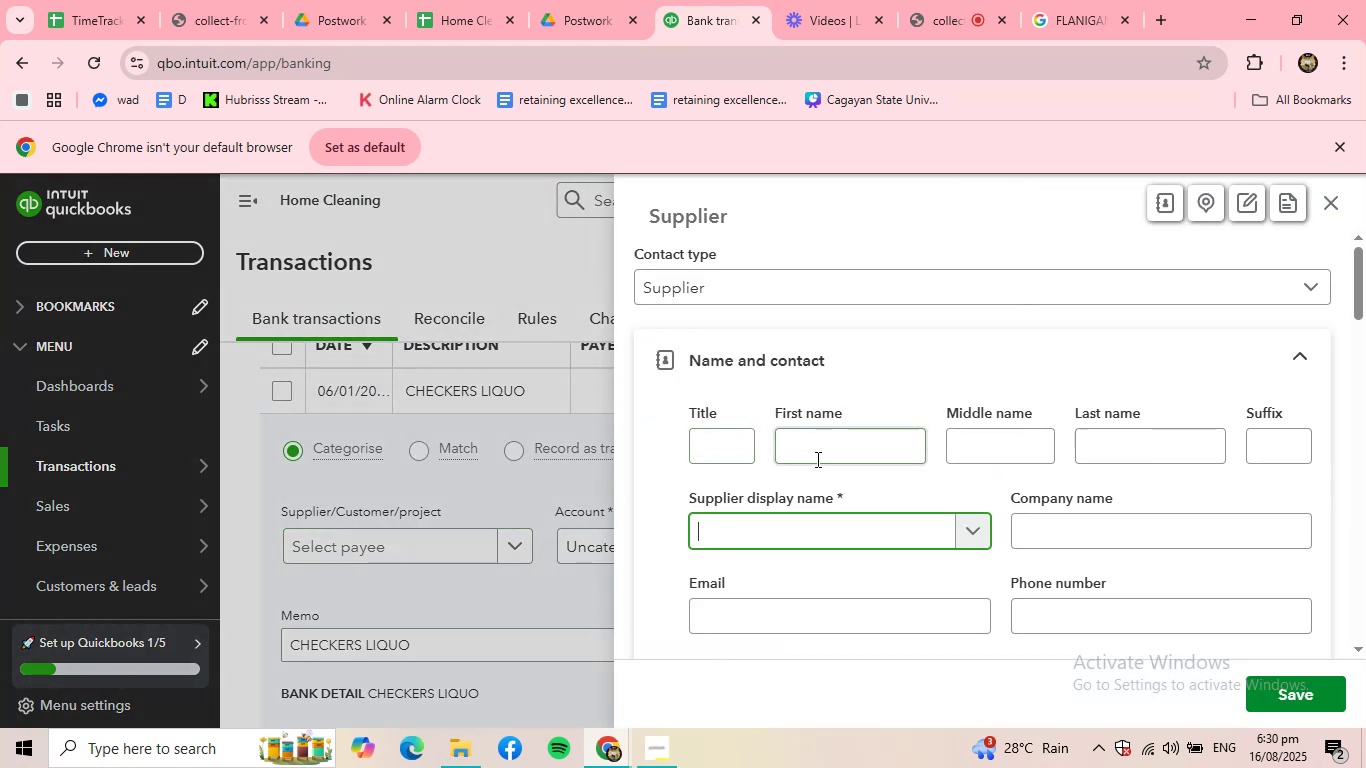 
type(CEH)
key(Backspace)
key(Backspace)
type(HECKERS LIQOUR)
 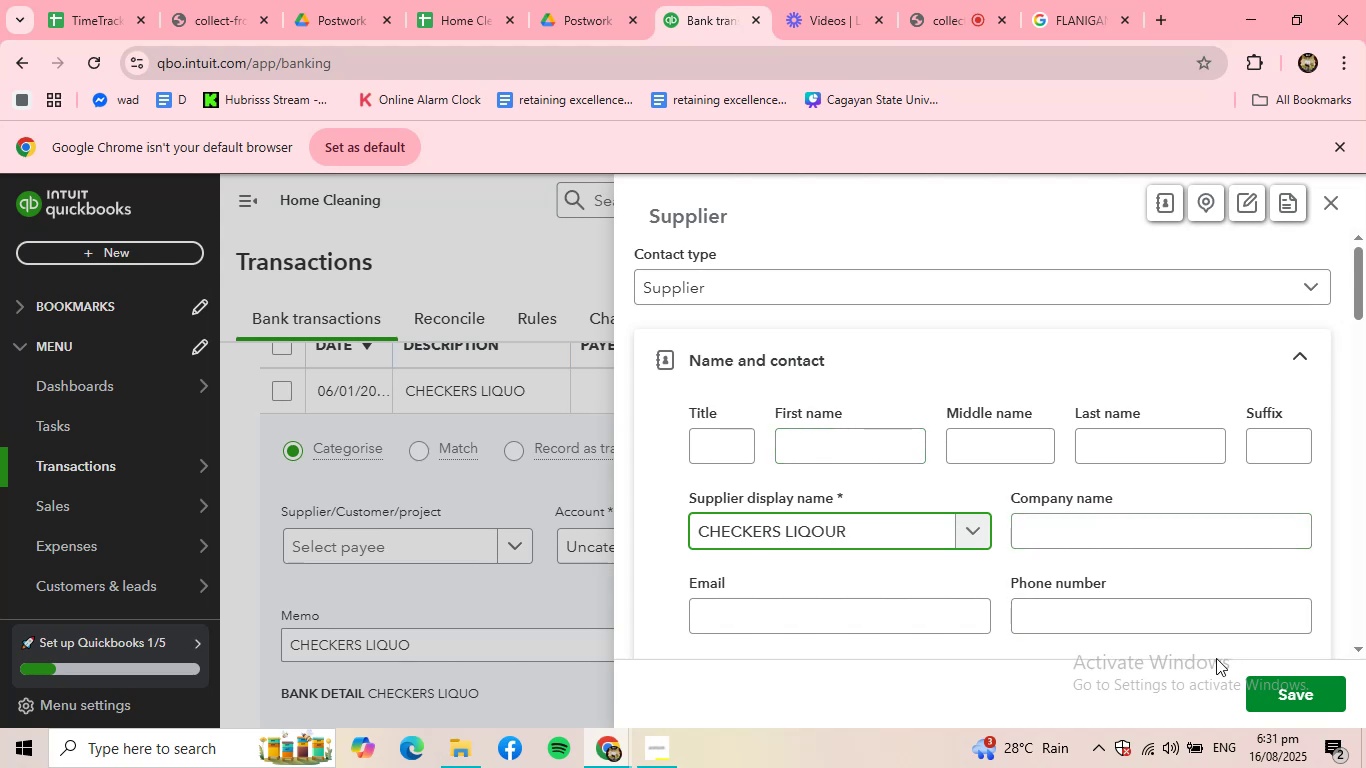 
left_click([1309, 686])
 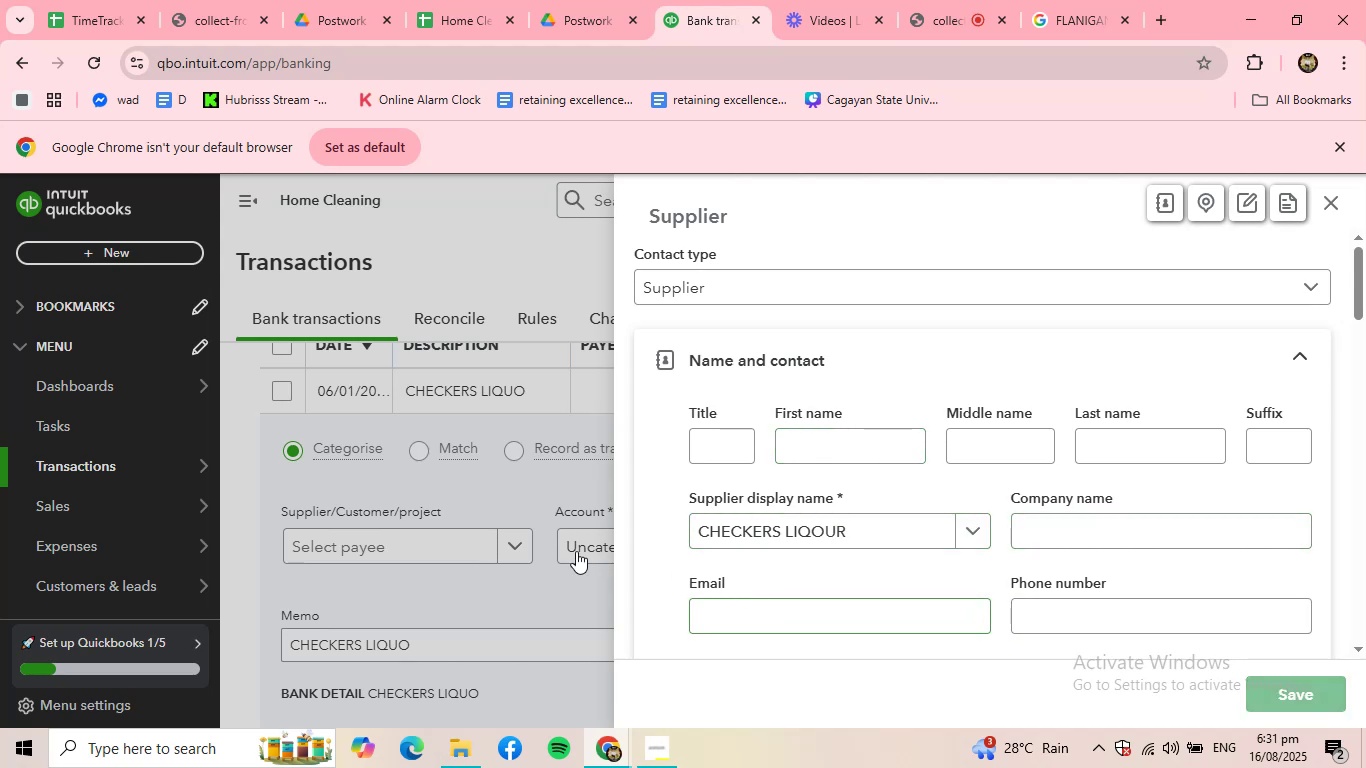 
left_click([584, 549])
 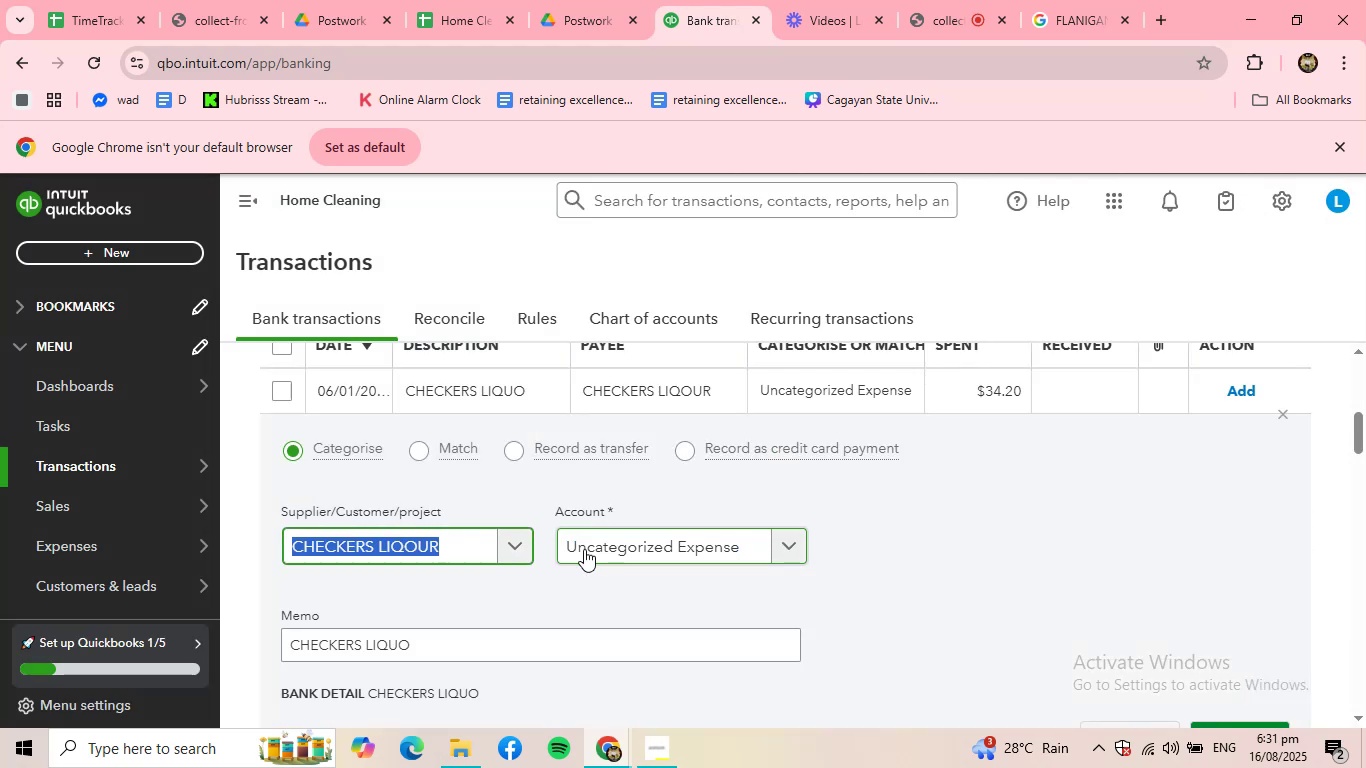 
type(MEAMN)
key(Backspace)
type(EA)
 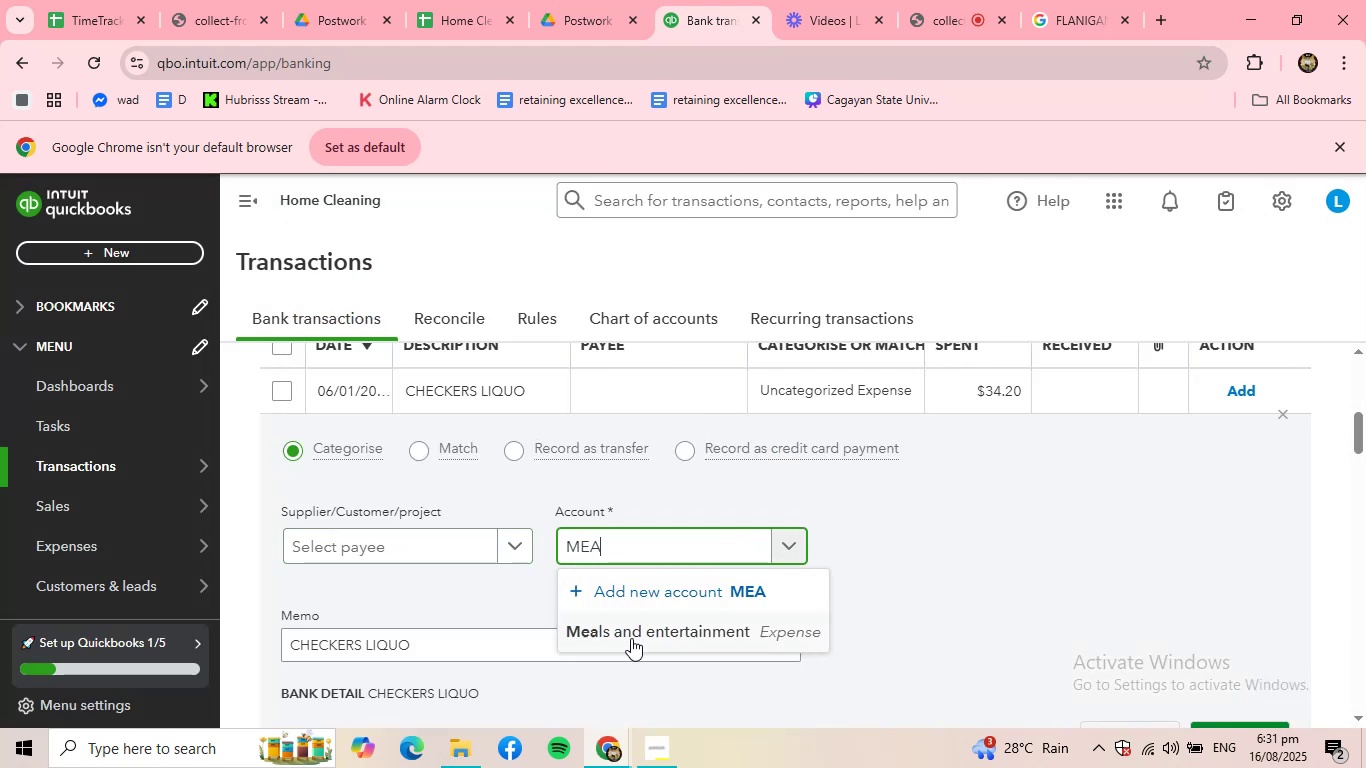 
left_click([624, 631])
 